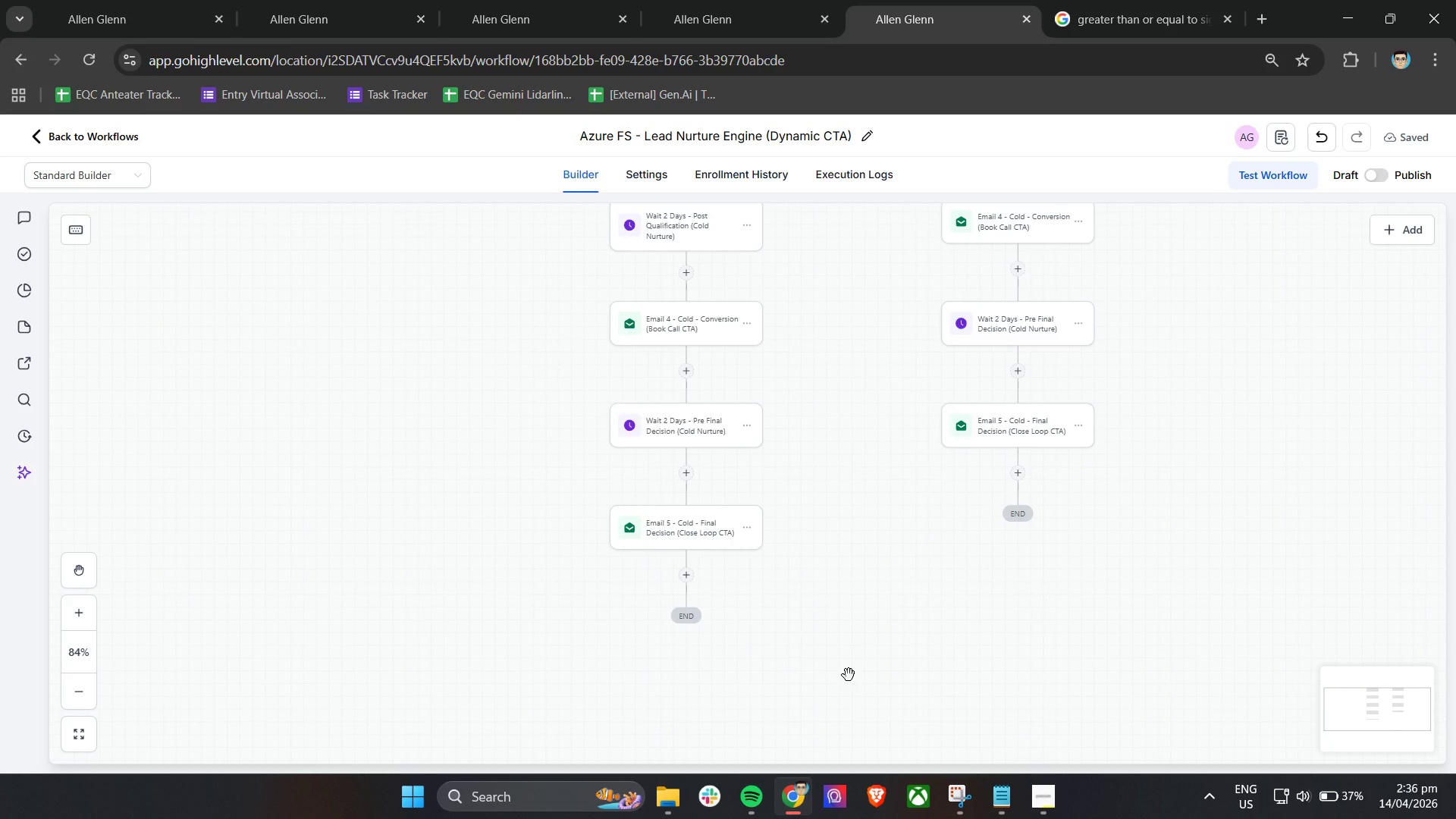 
wait(10.69)
 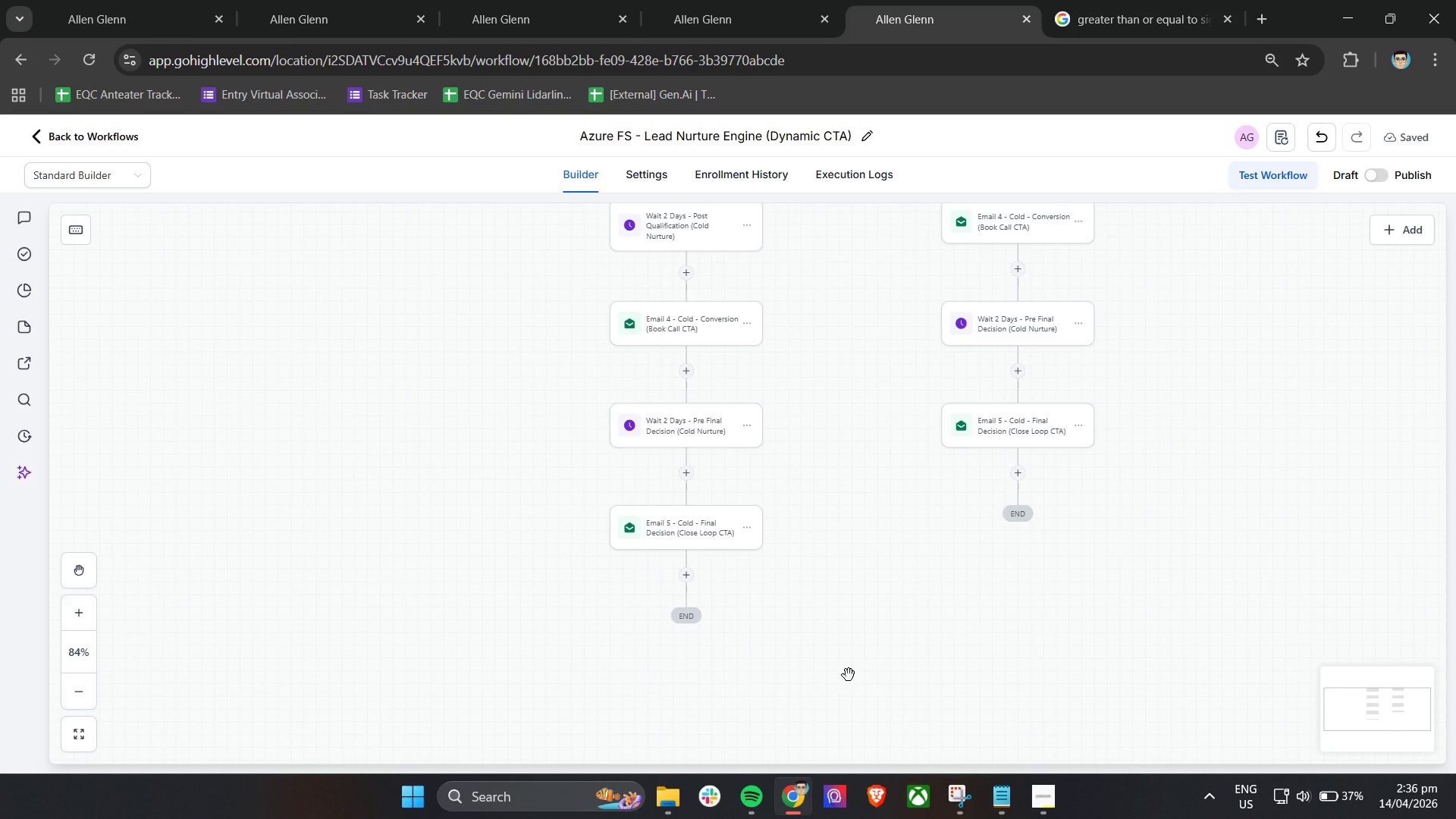 
scroll: coordinate [992, 544], scroll_direction: up, amount: 1.0
 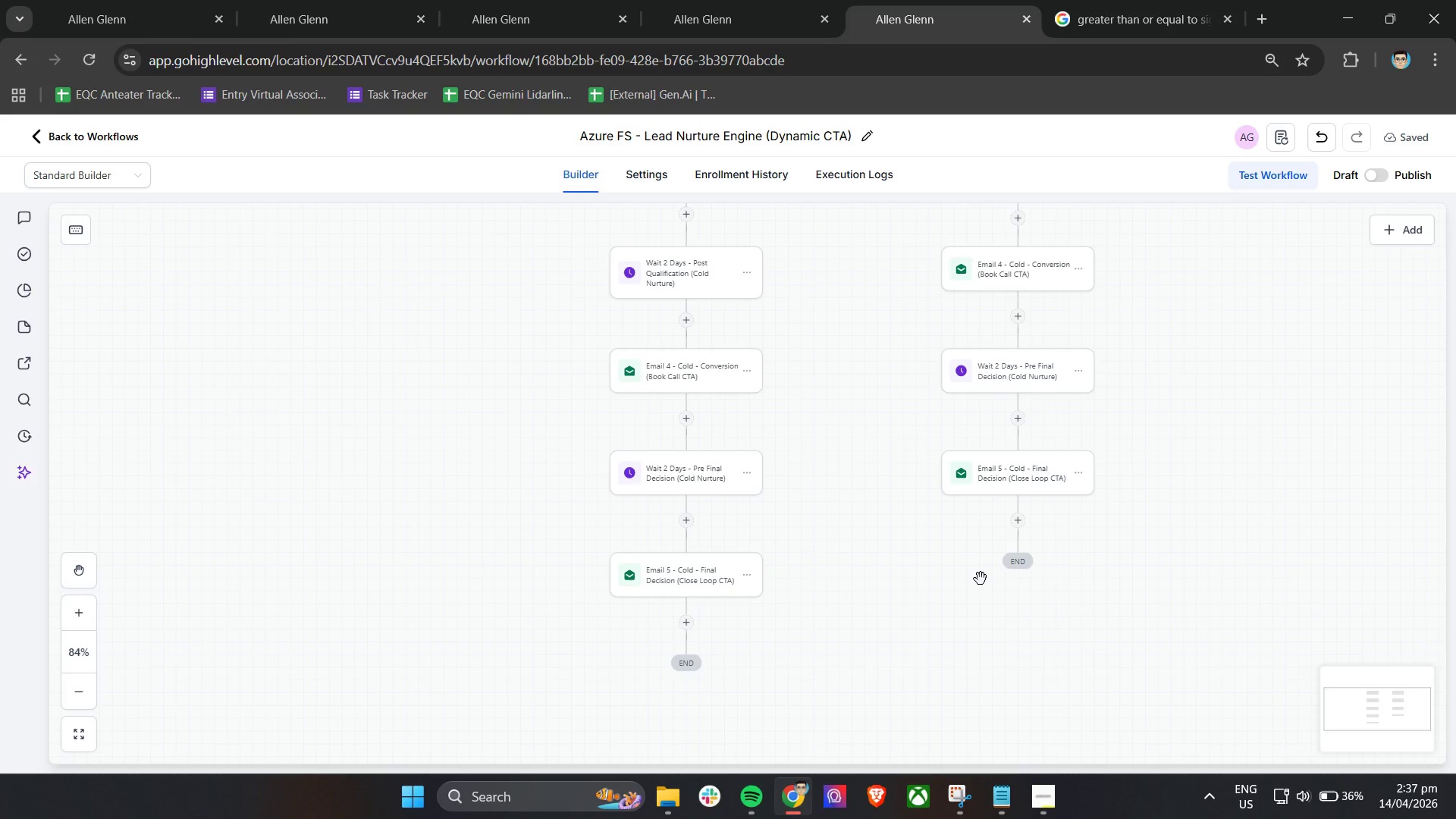 
wait(54.67)
 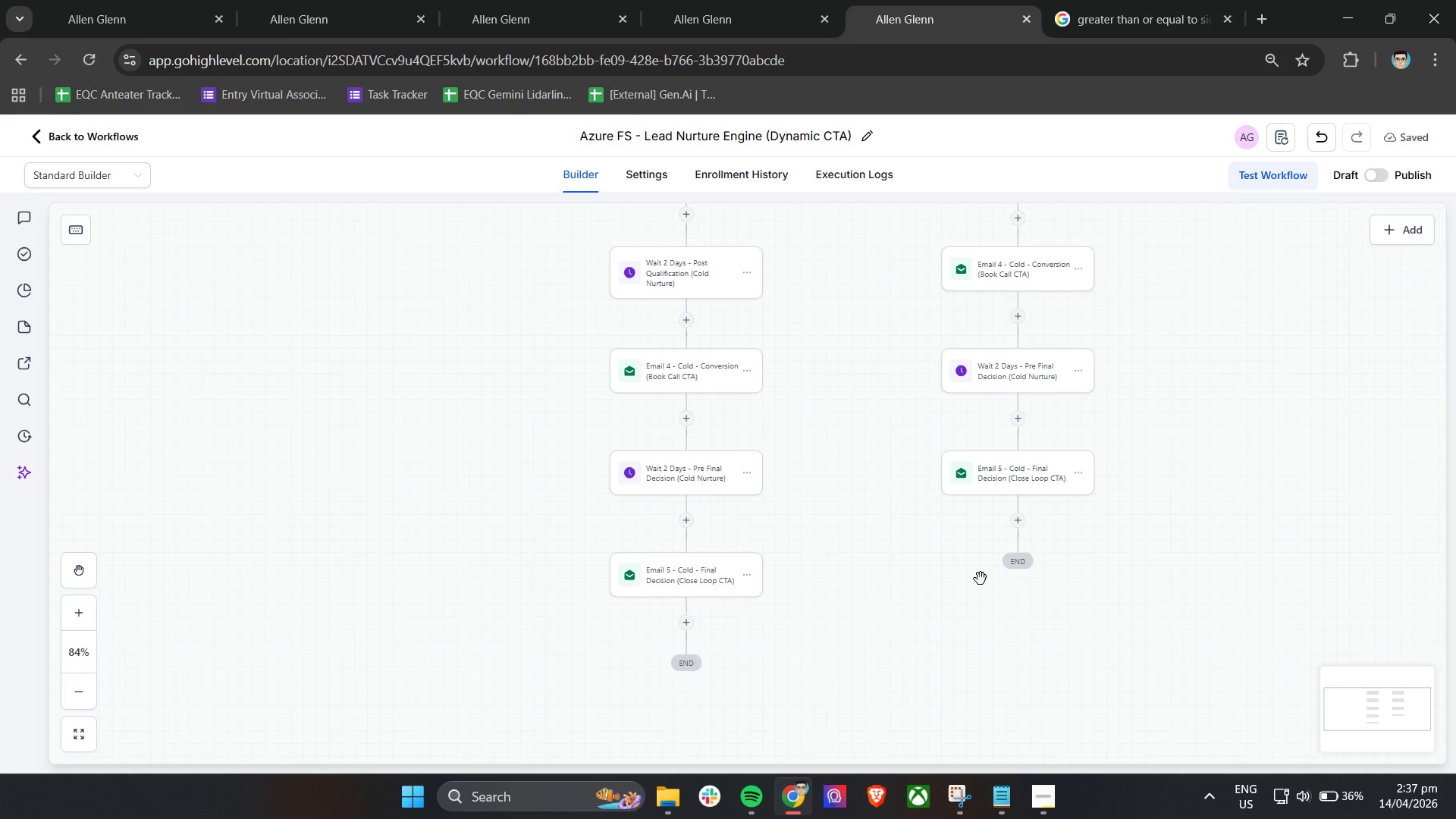 
scroll: coordinate [797, 516], scroll_direction: up, amount: 11.0
 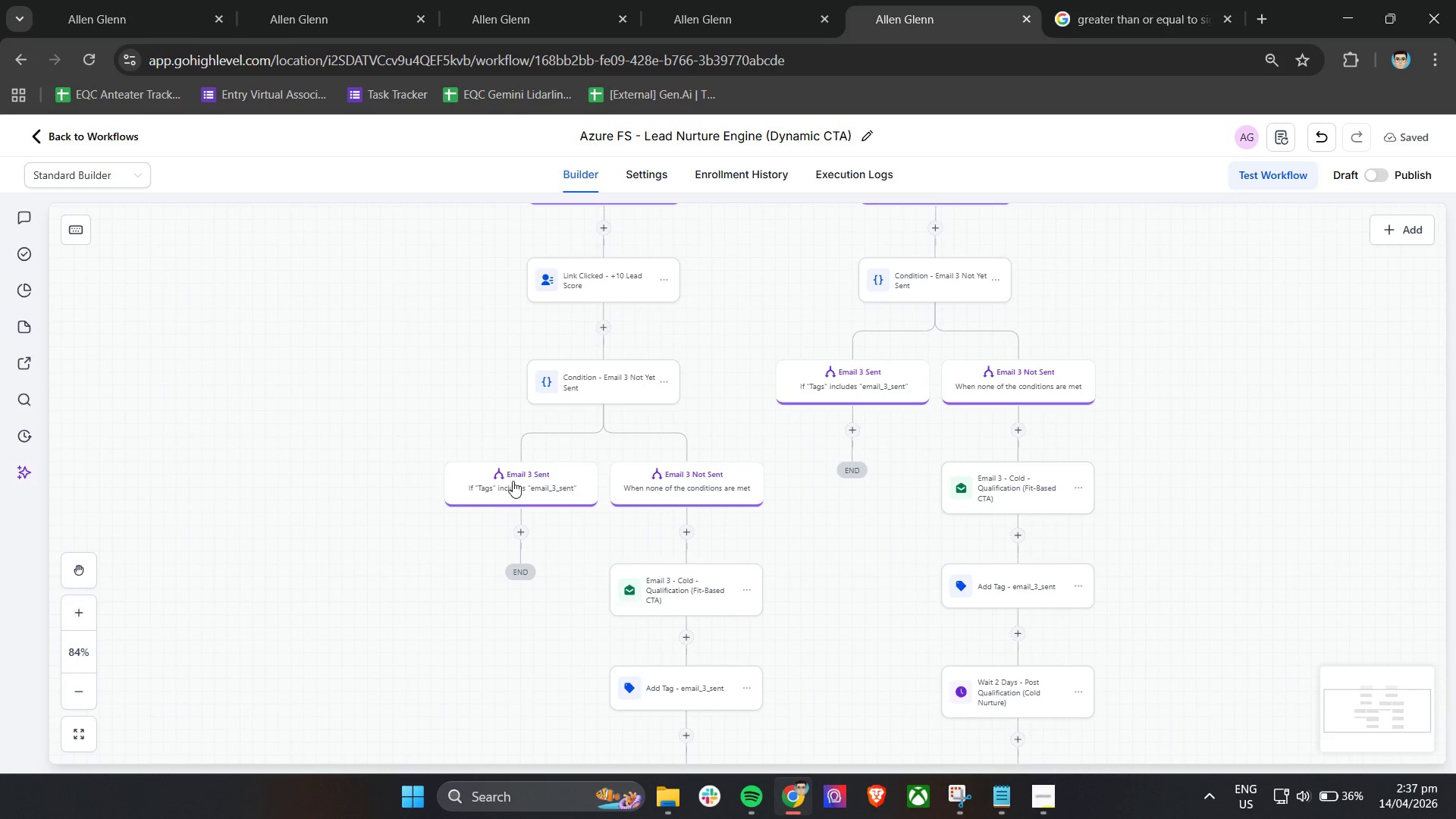 
left_click([522, 476])
 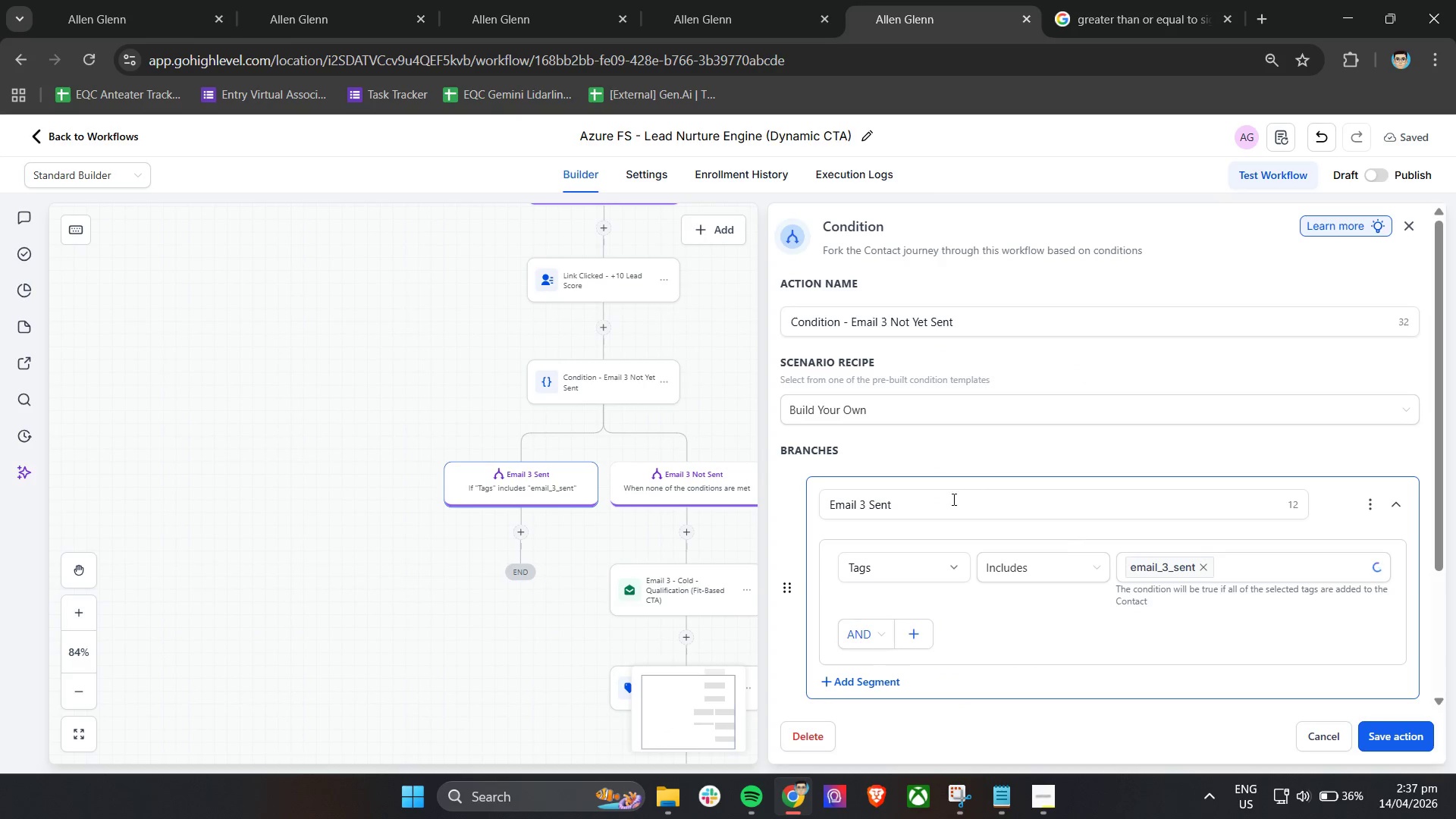 
left_click([948, 501])
 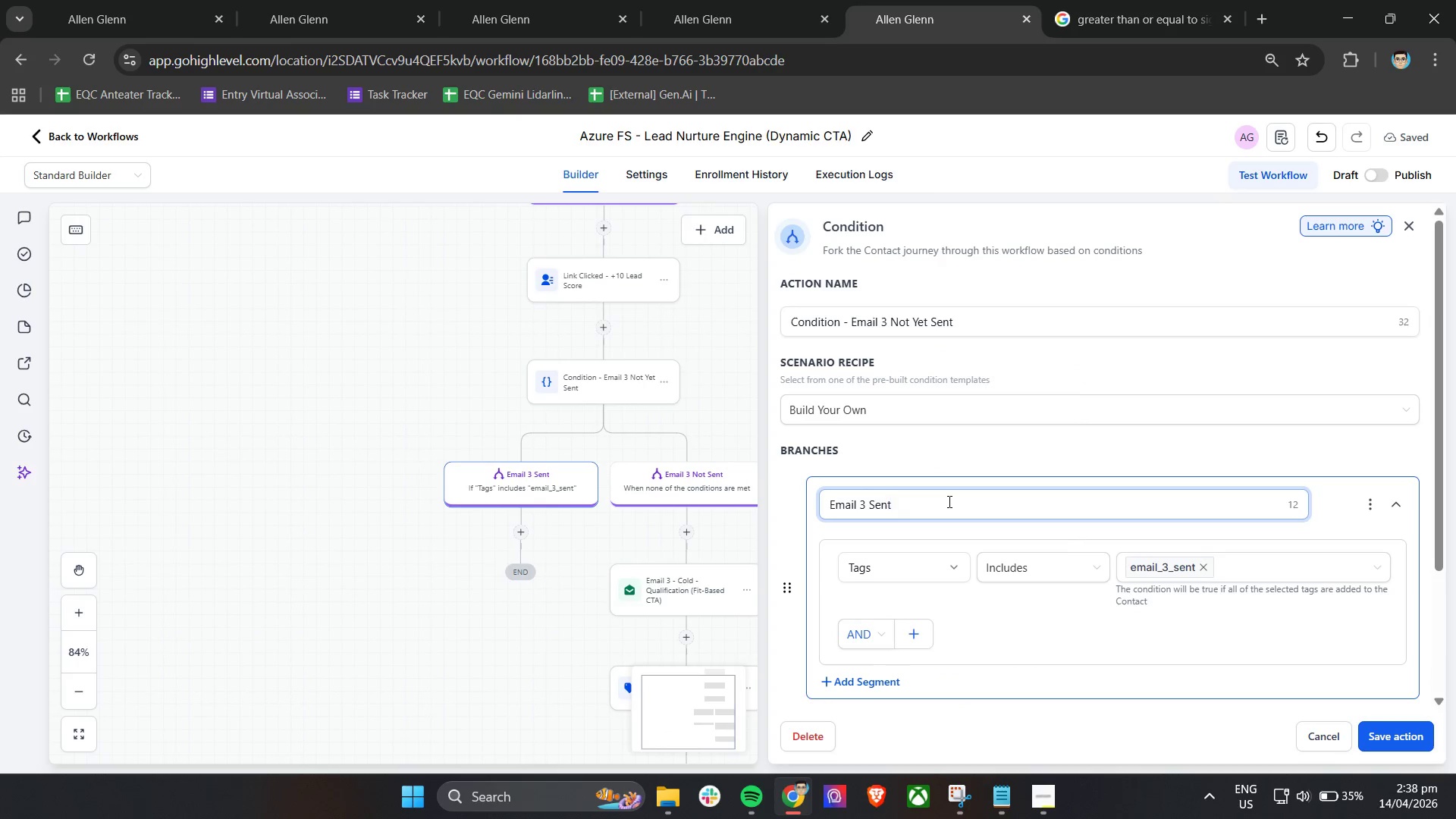 
key(Backspace)
key(Backspace)
key(Backspace)
key(Backspace)
type(L)
key(Backspace)
type(Already Sent)
 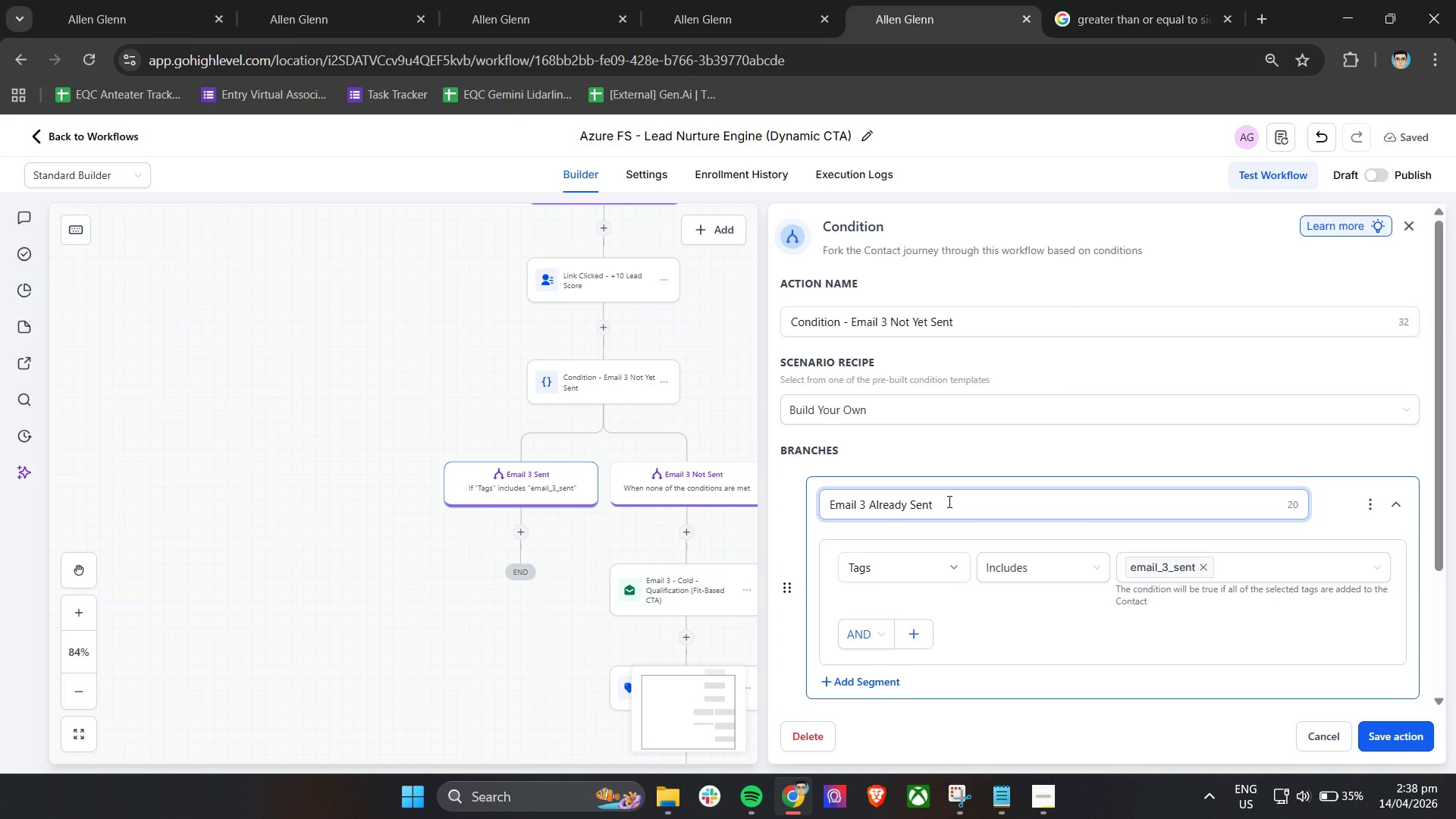 
scroll: coordinate [1158, 613], scroll_direction: down, amount: 4.0
 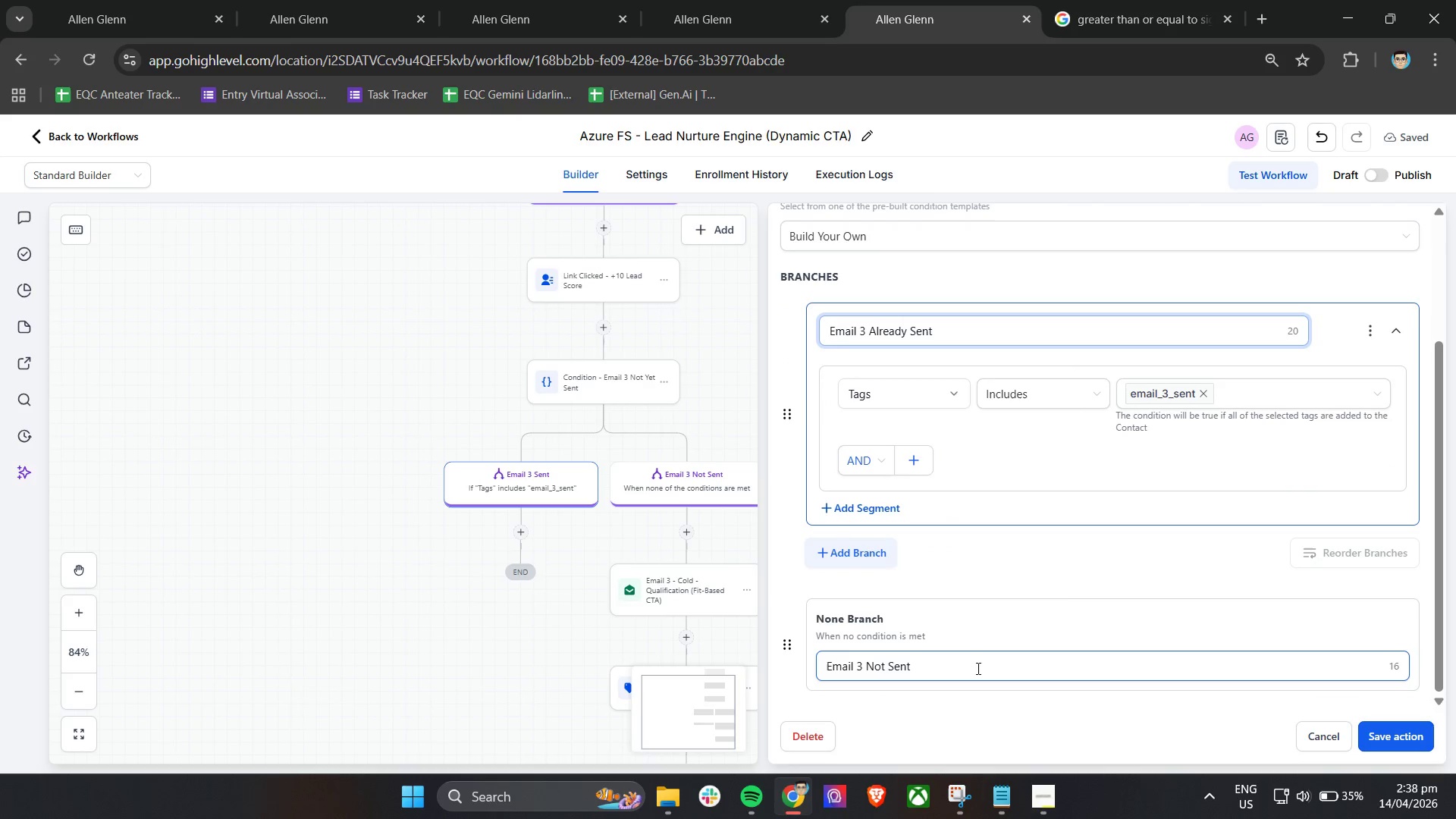 
left_click([977, 668])
 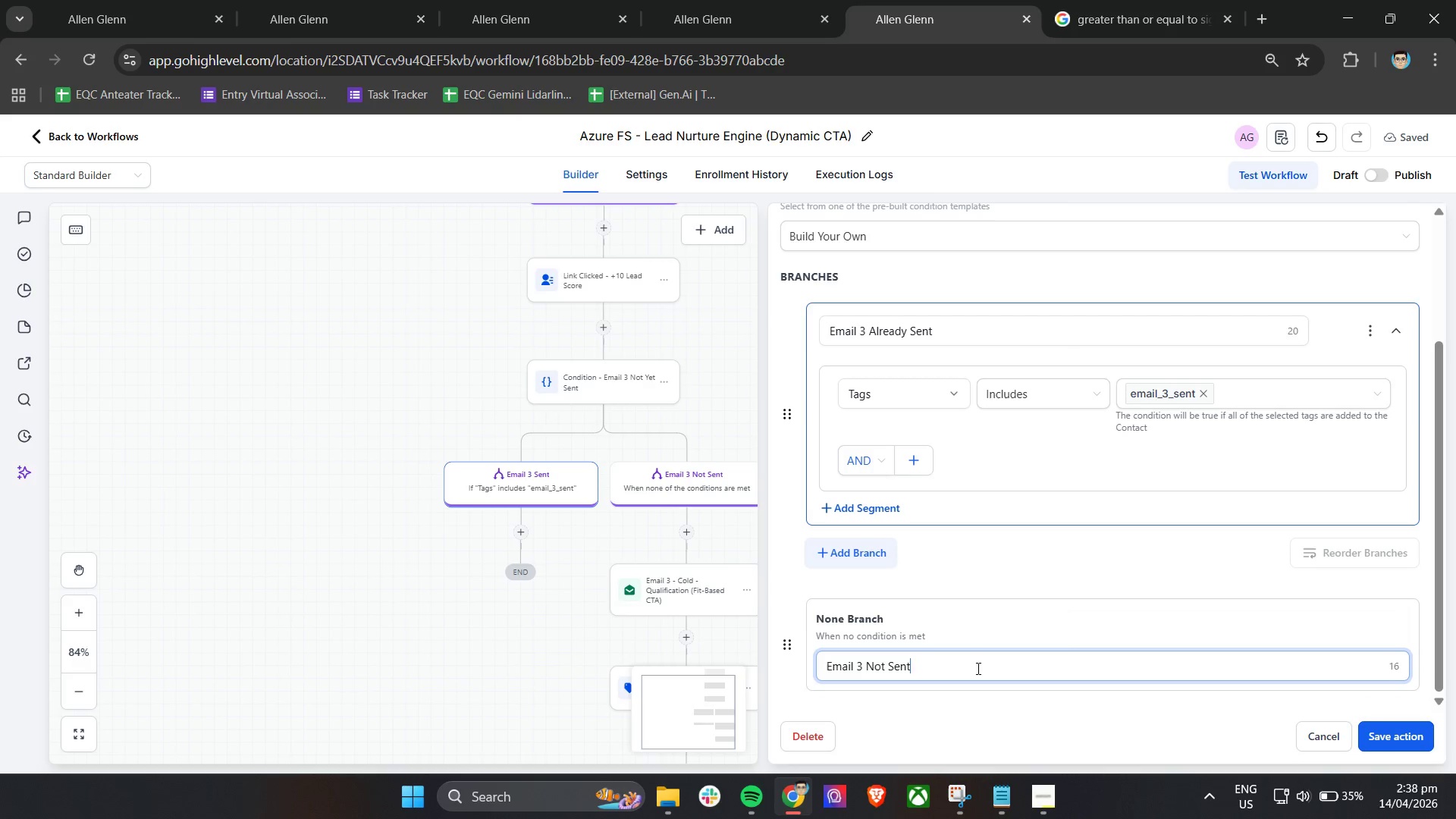 
wait(11.56)
 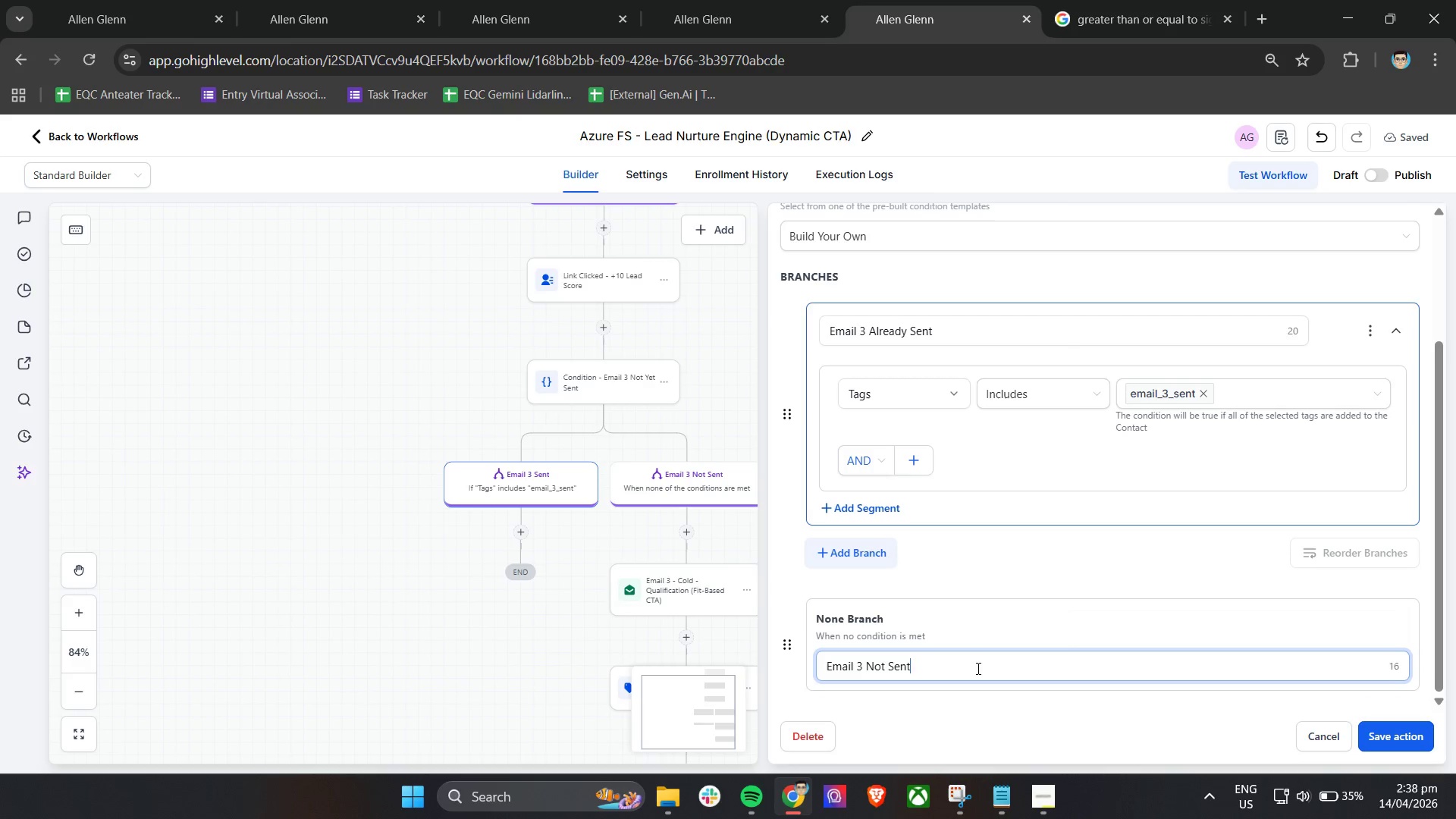 
scroll: coordinate [1163, 641], scroll_direction: up, amount: 1.0
 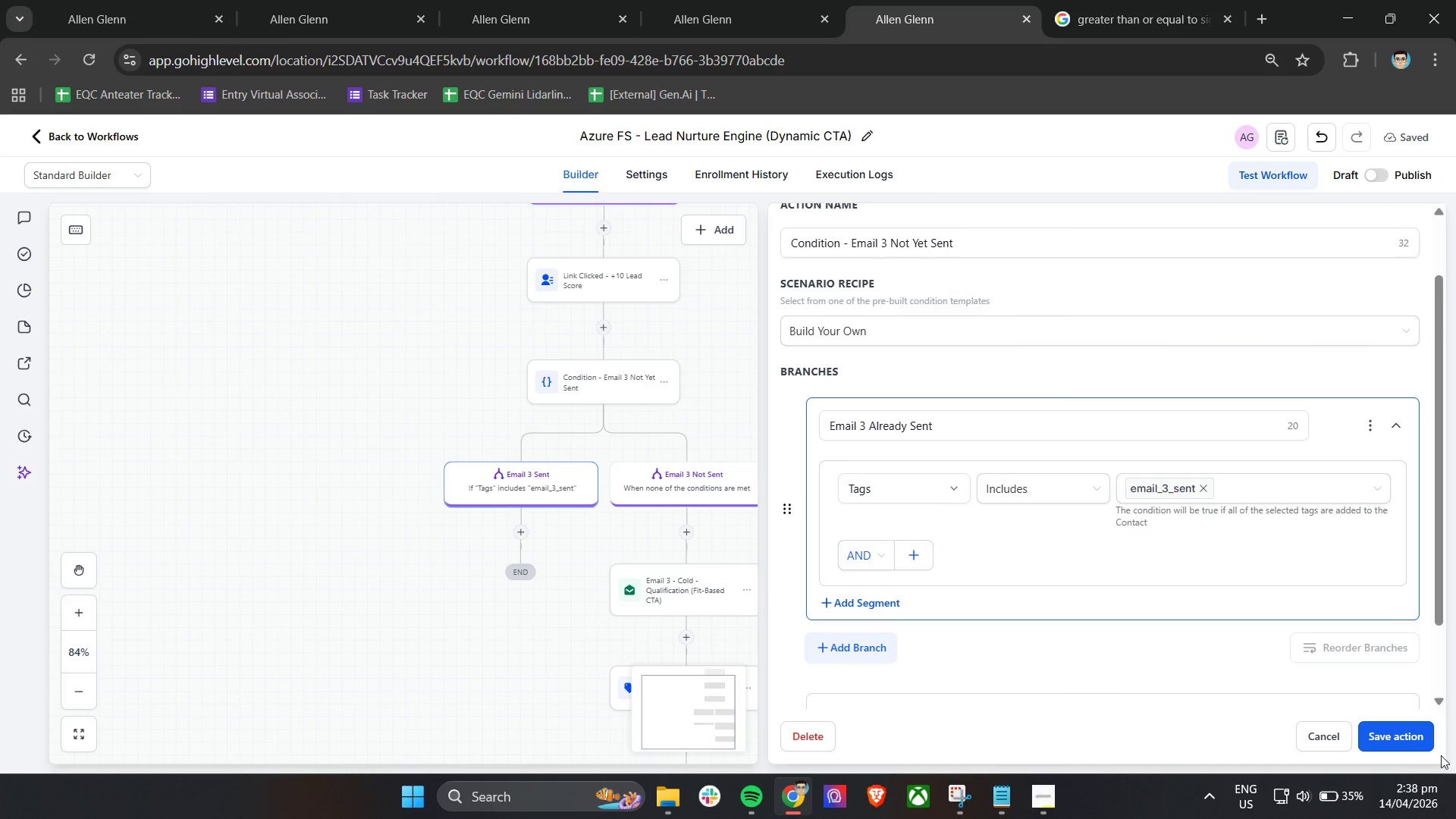 
left_click([1416, 741])
 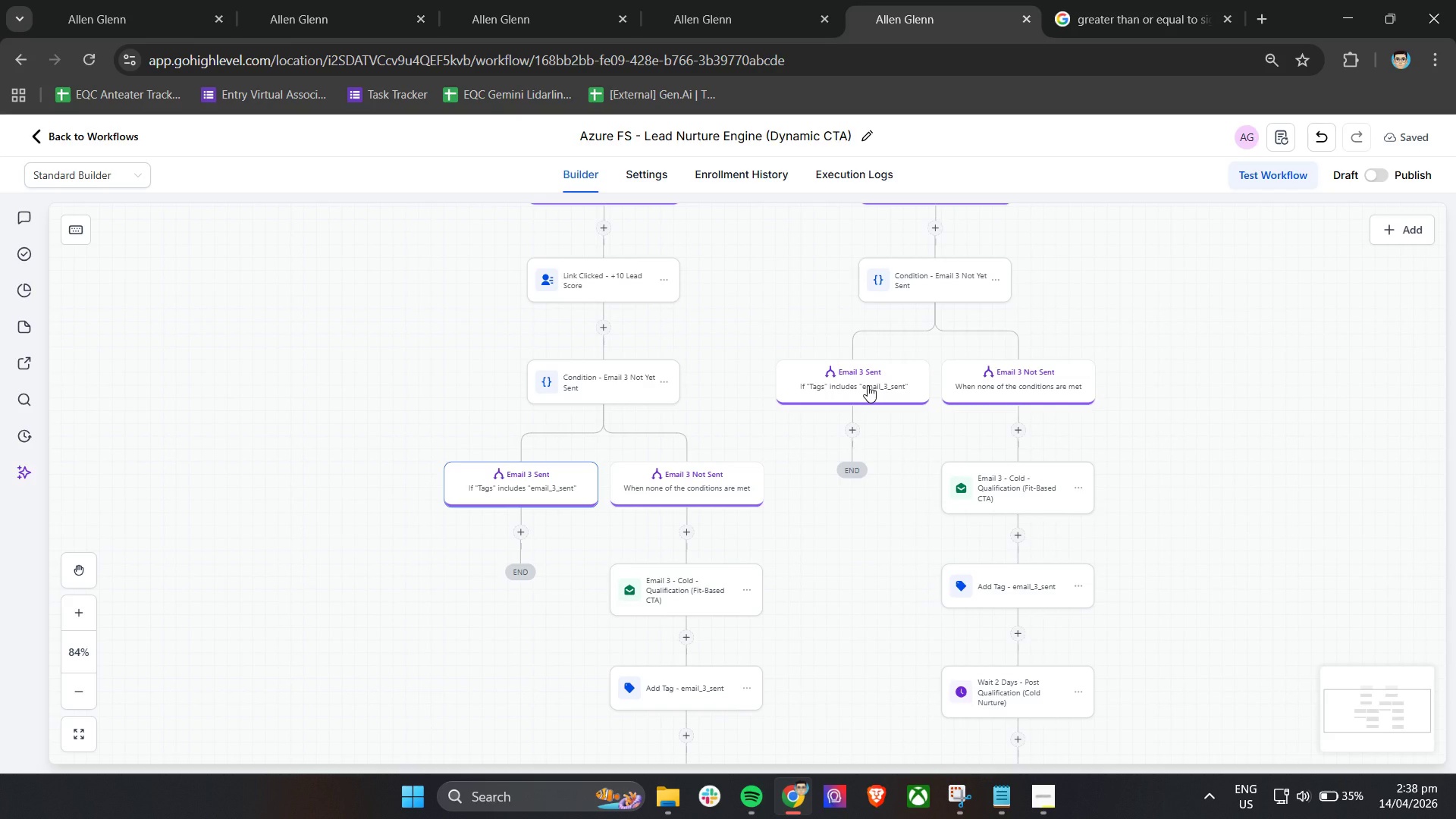 
left_click([868, 385])
 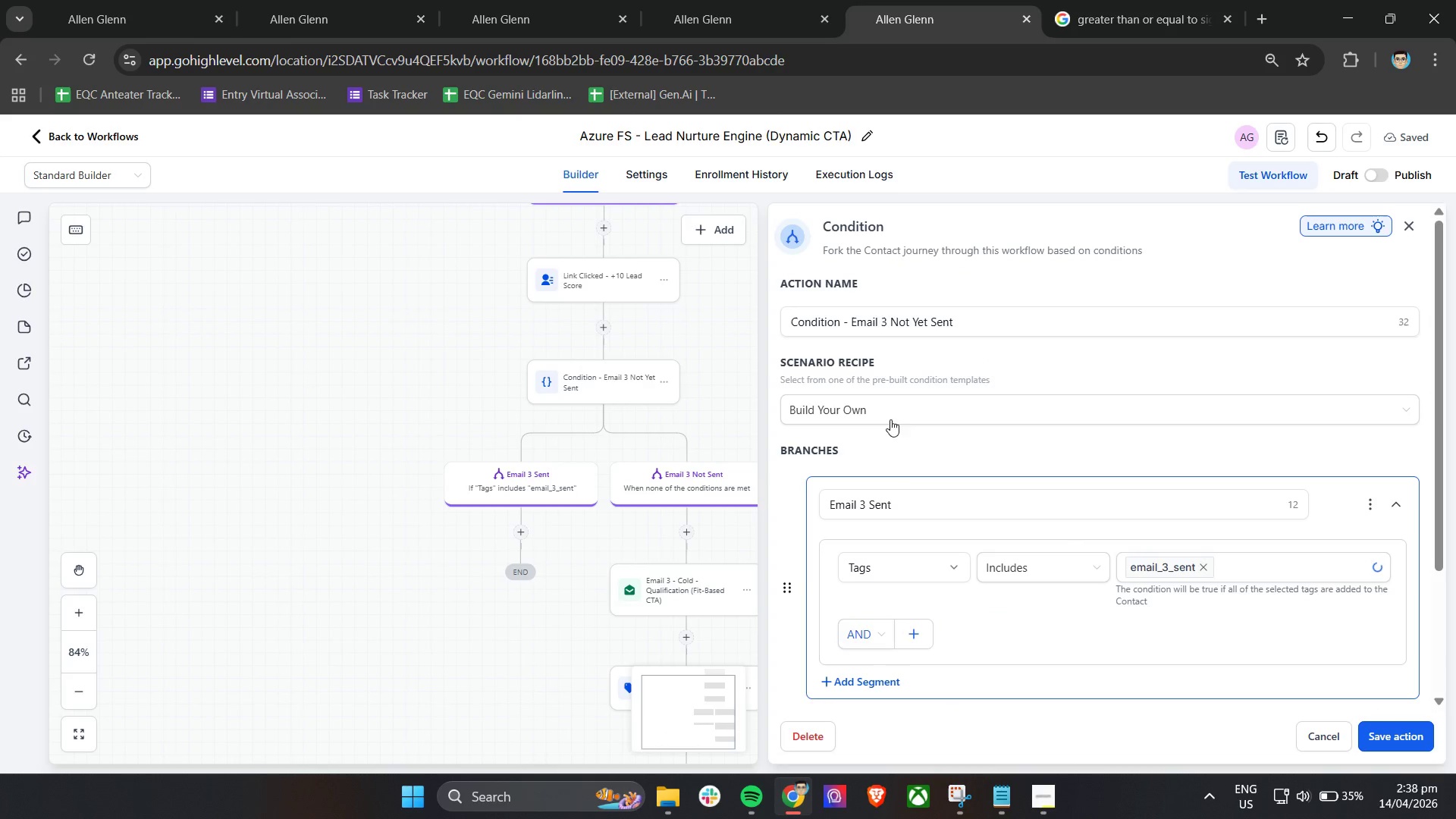 
scroll: coordinate [957, 504], scroll_direction: down, amount: 4.0
 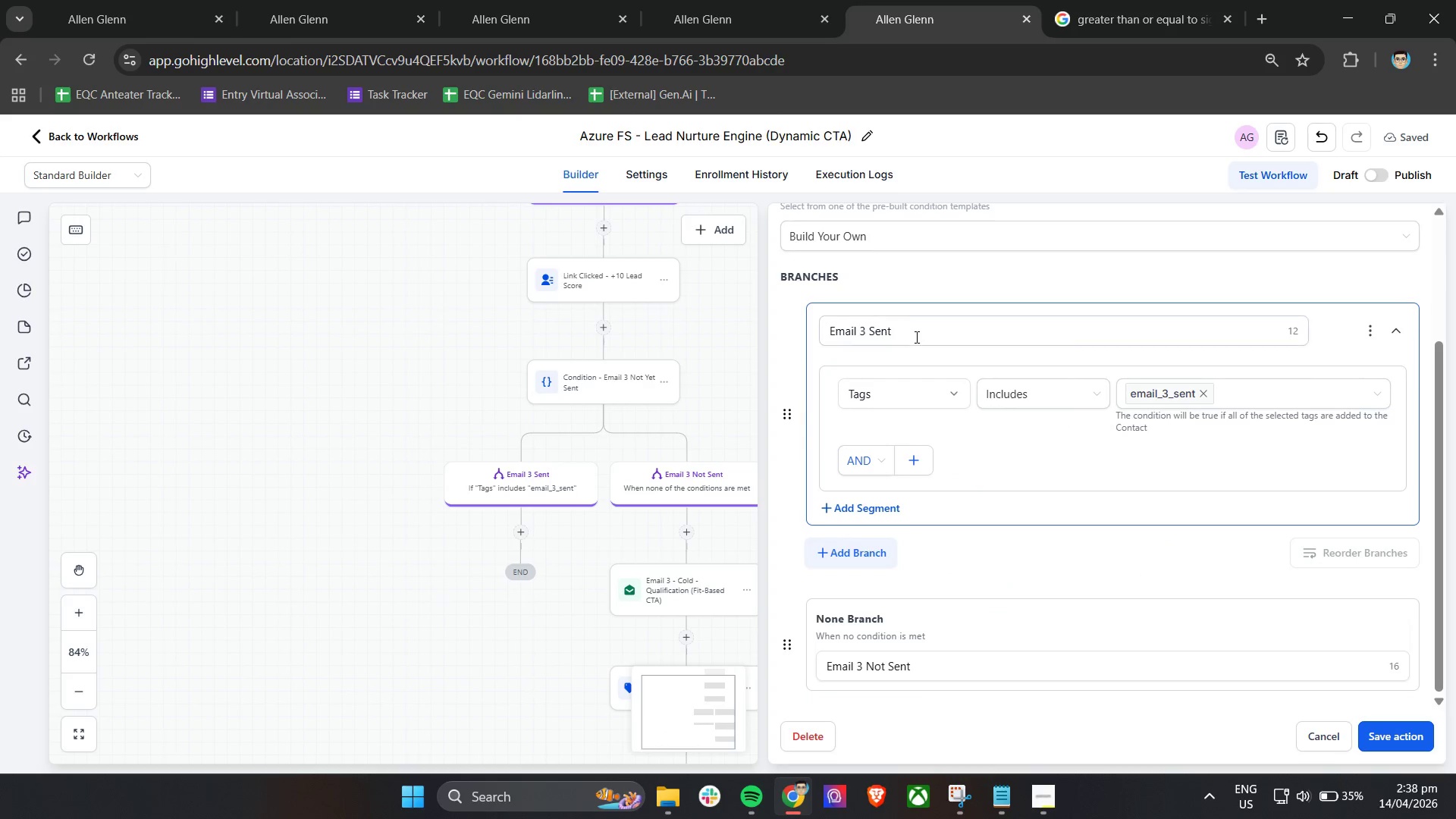 
left_click([915, 329])
 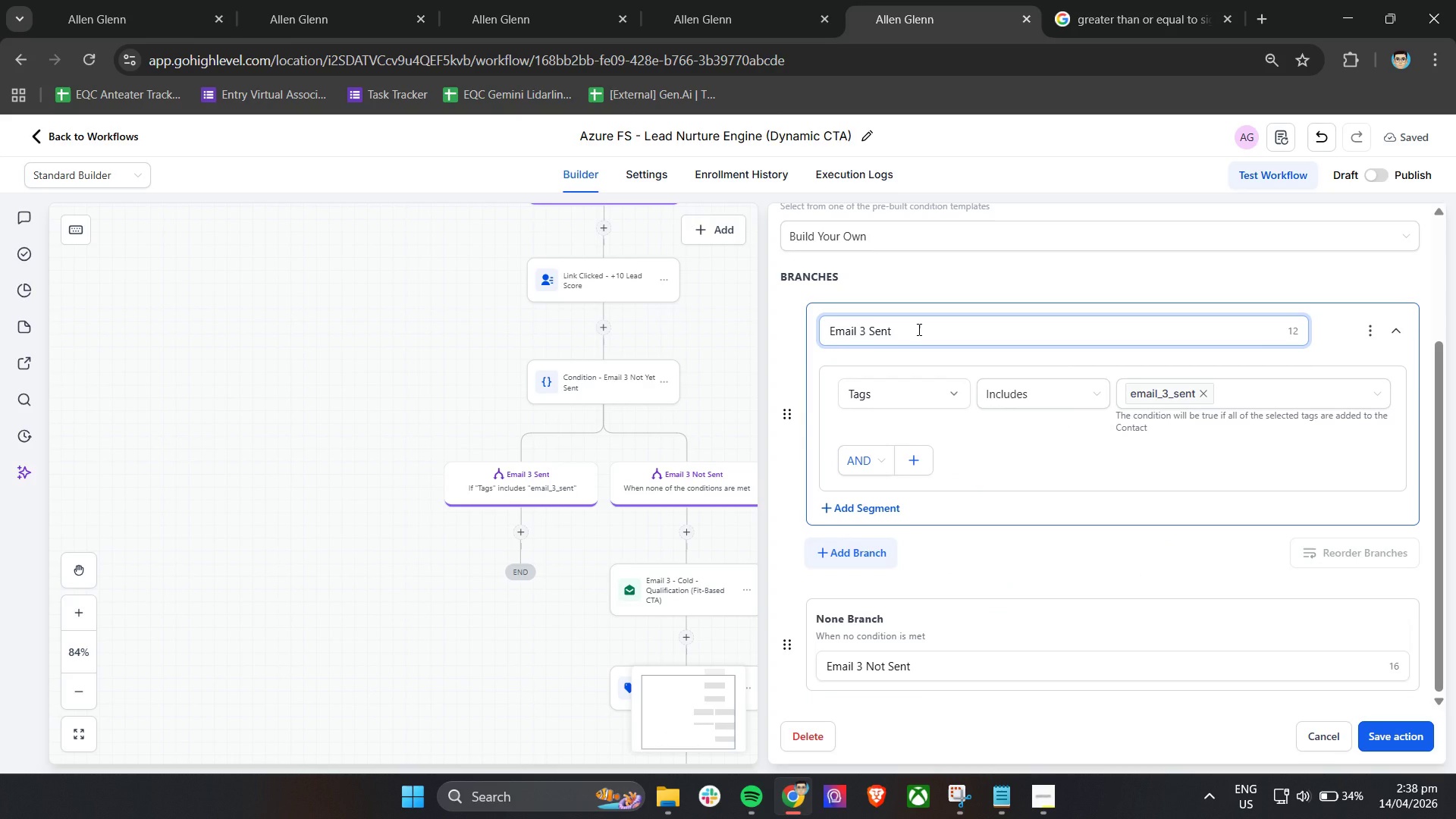 
key(Backspace)
key(Backspace)
key(Backspace)
key(Backspace)
type(Ale)
key(Backspace)
type(ready Sent)
 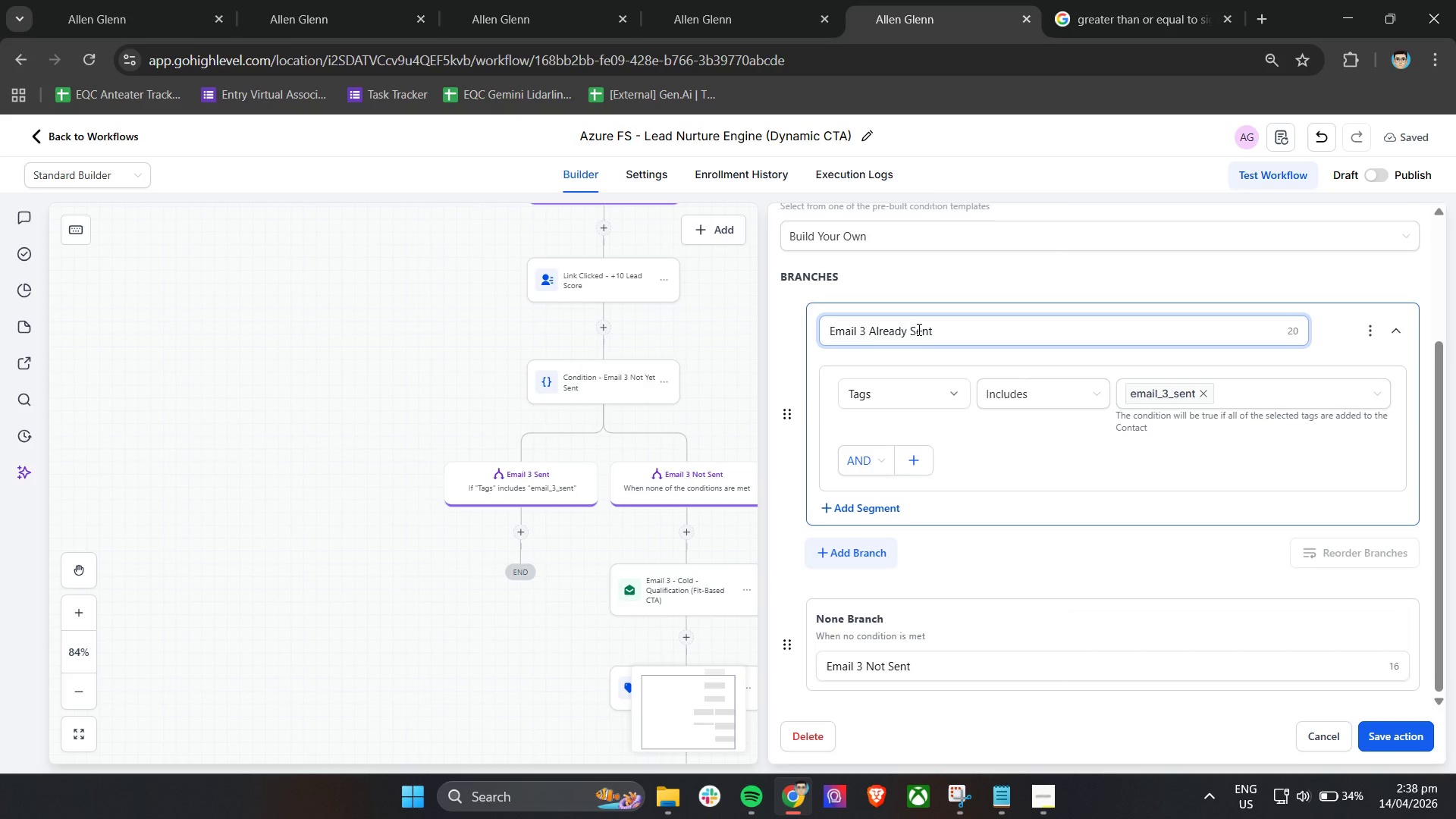 
left_click([1005, 515])
 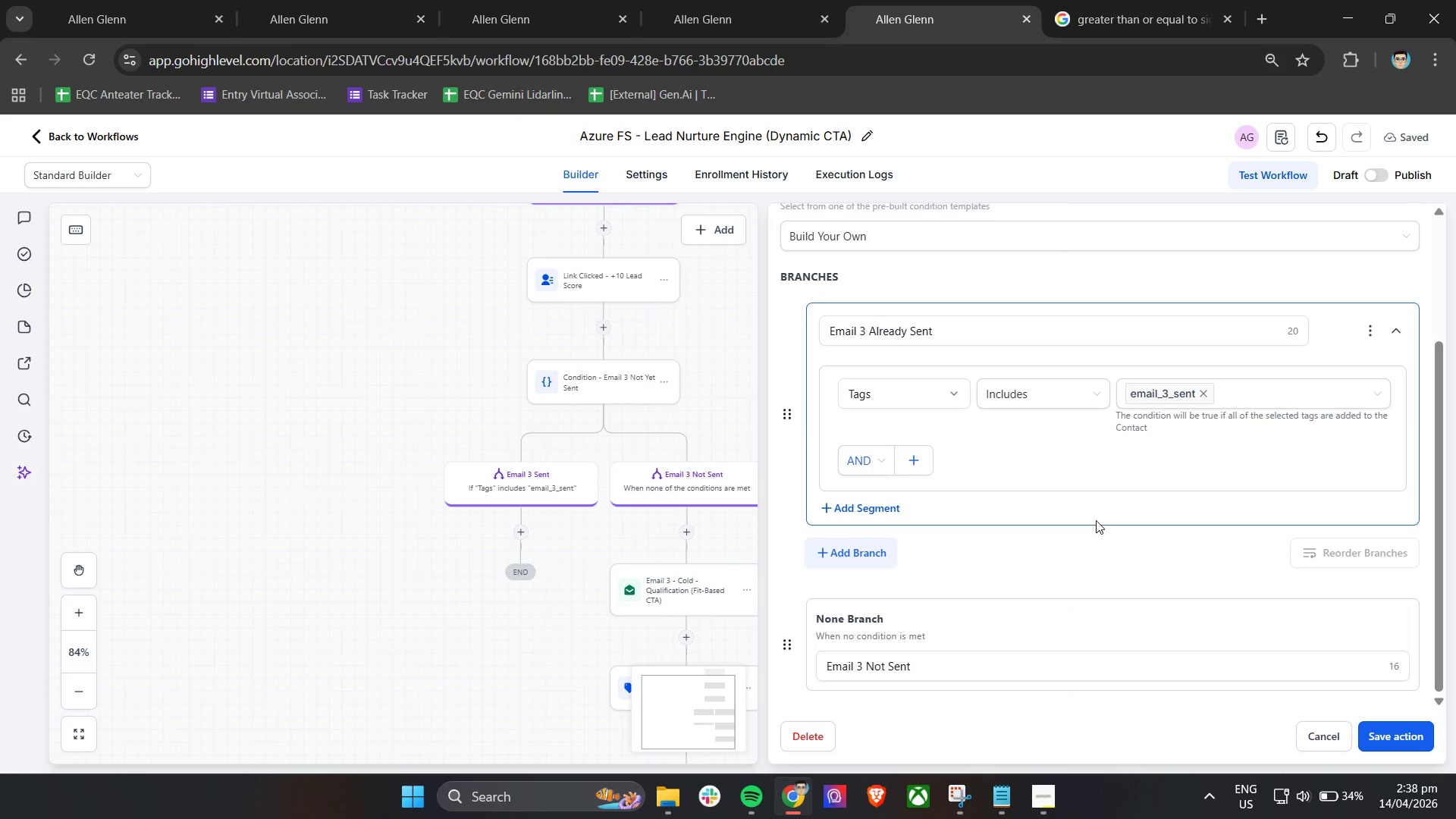 
wait(8.11)
 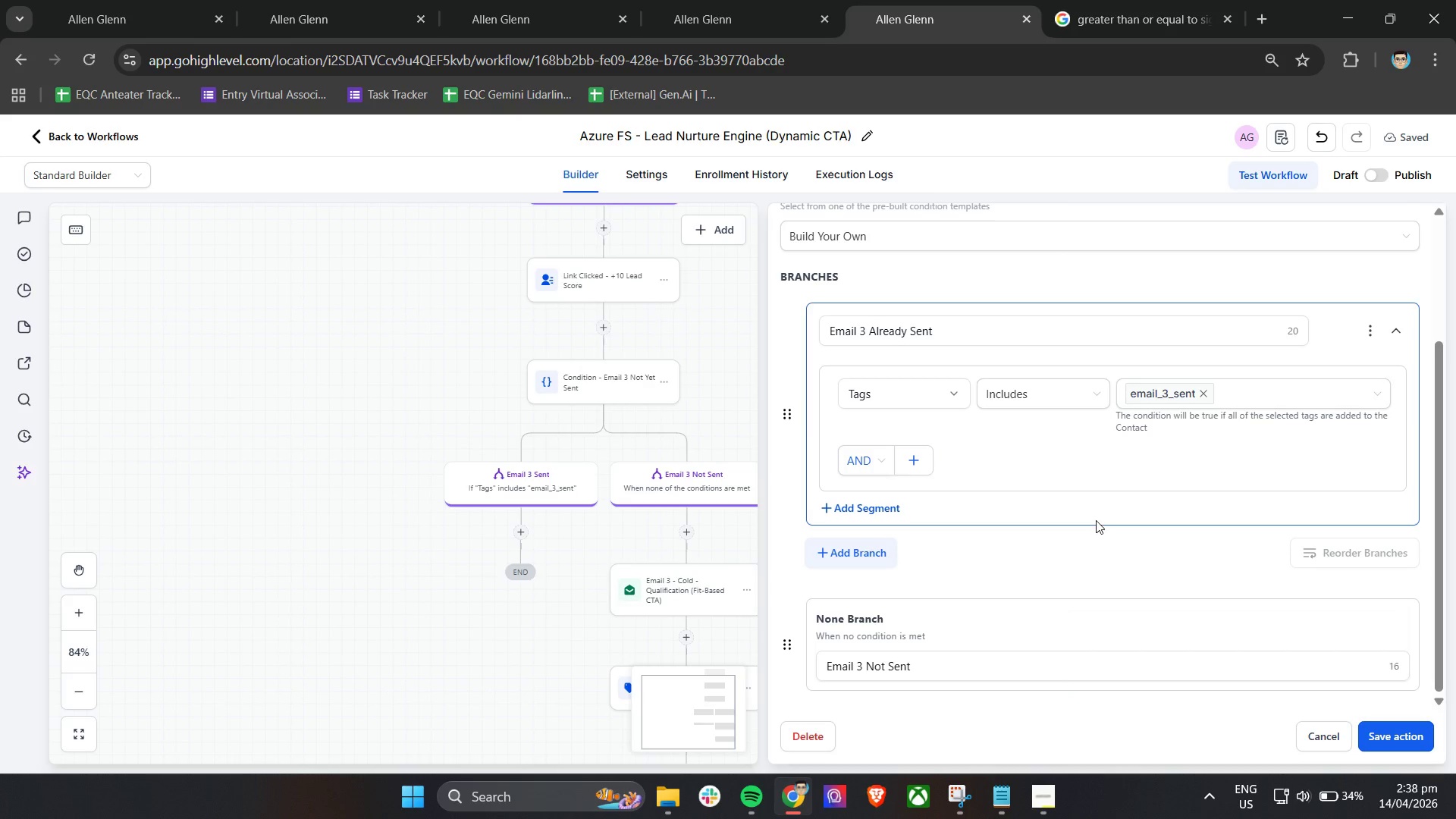 
left_click([1389, 733])
 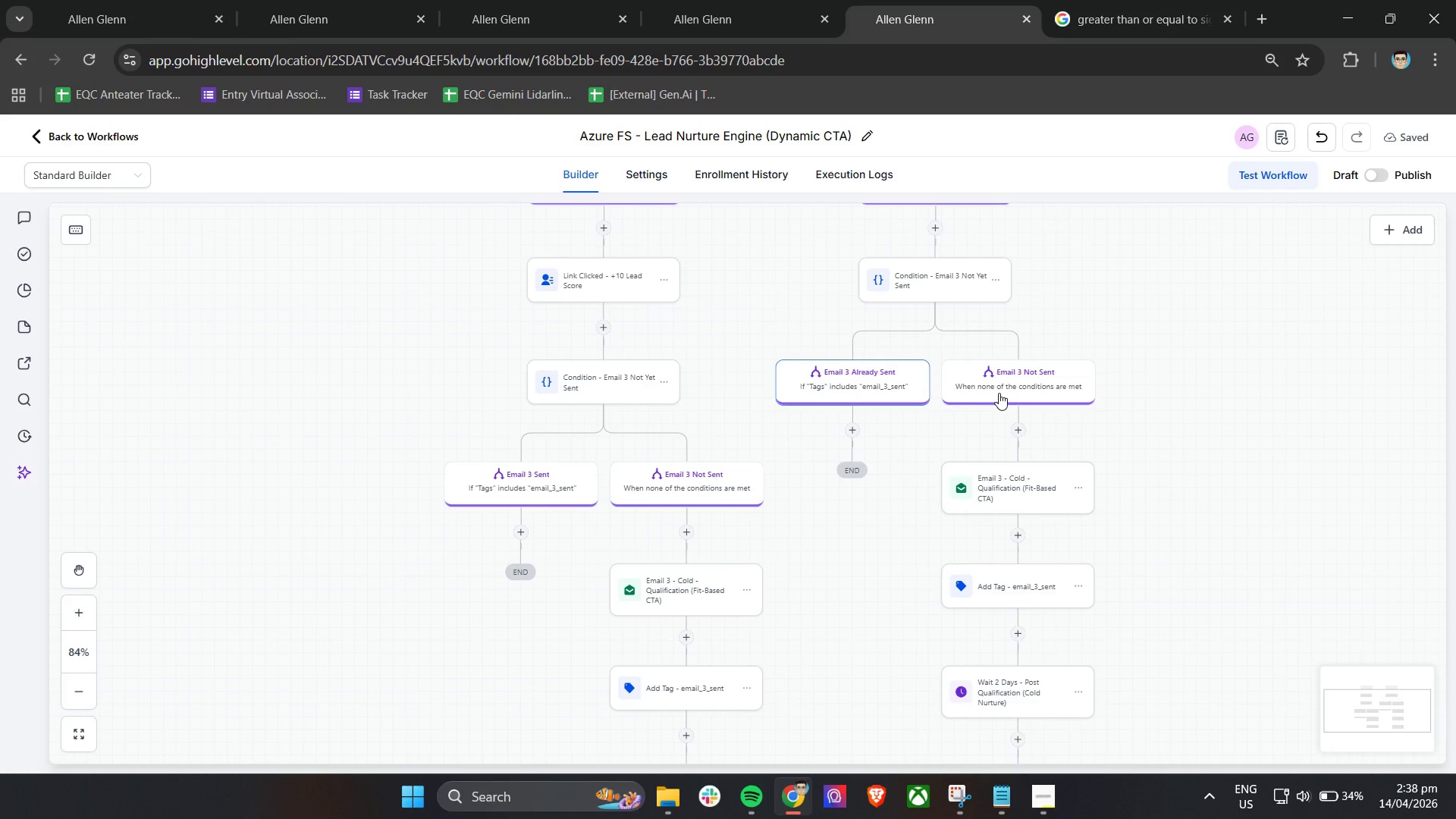 
wait(6.0)
 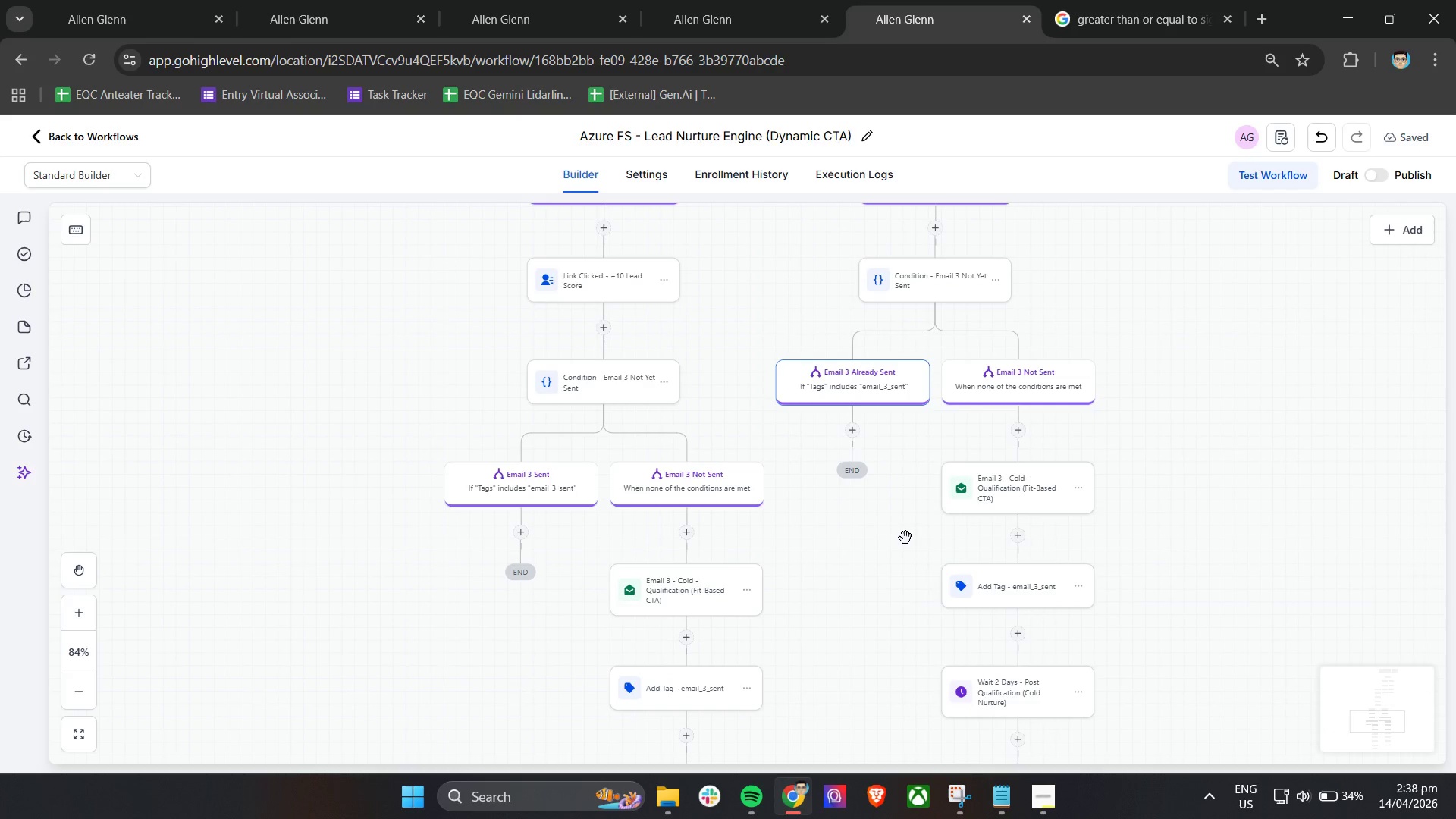 
left_click([666, 490])
 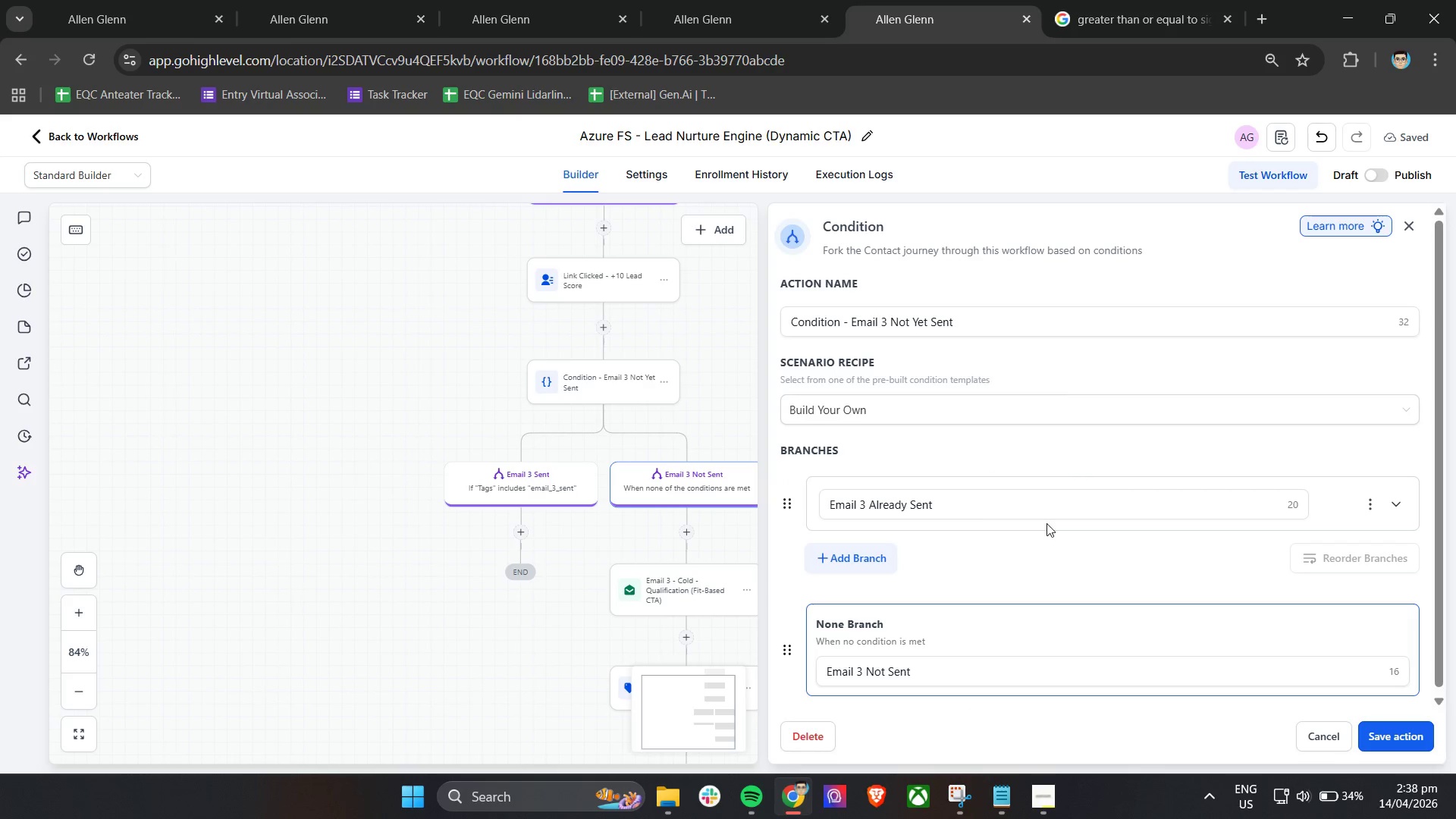 
scroll: coordinate [1046, 532], scroll_direction: down, amount: 3.0
 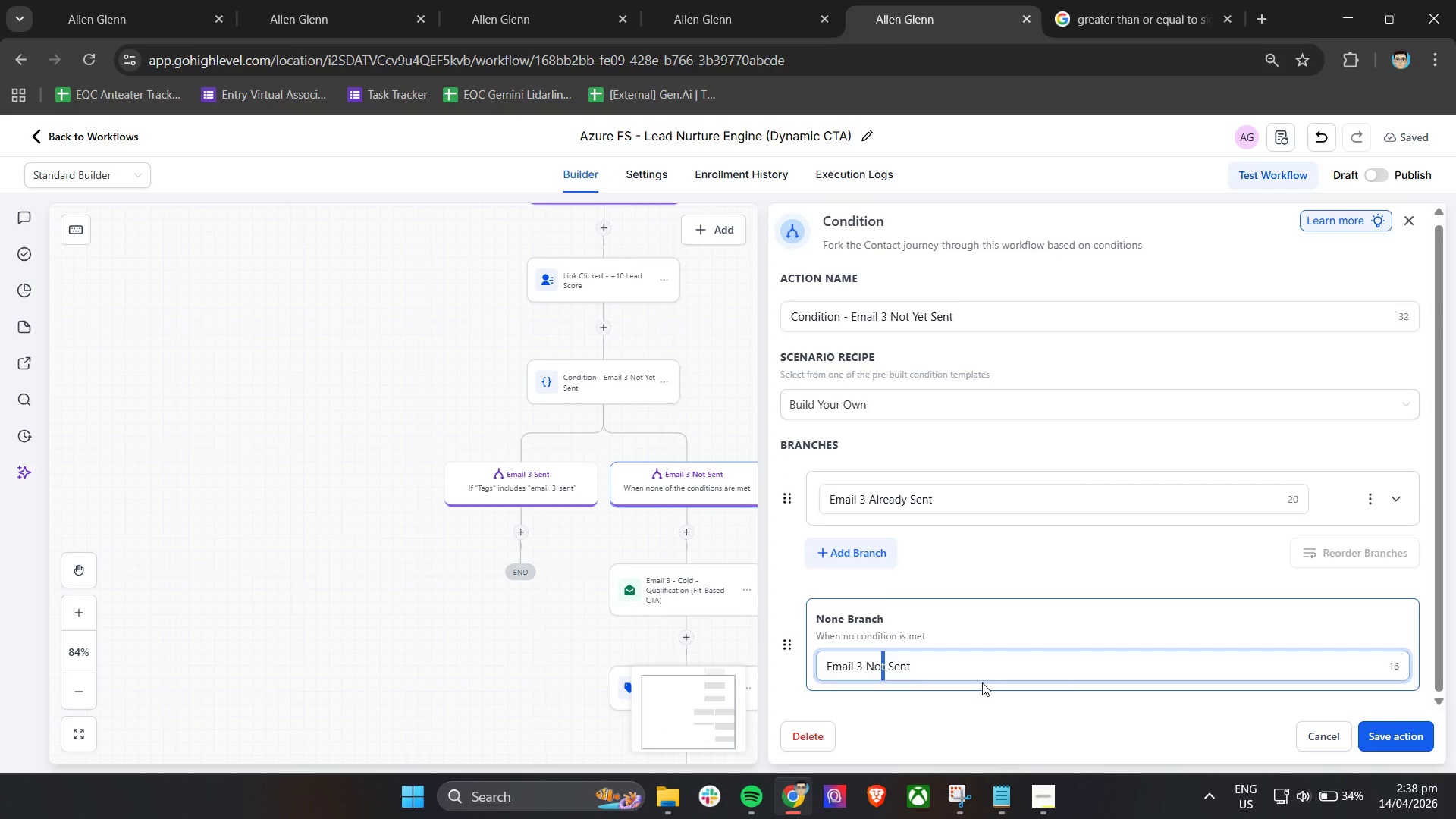 
key(ArrowRight)
 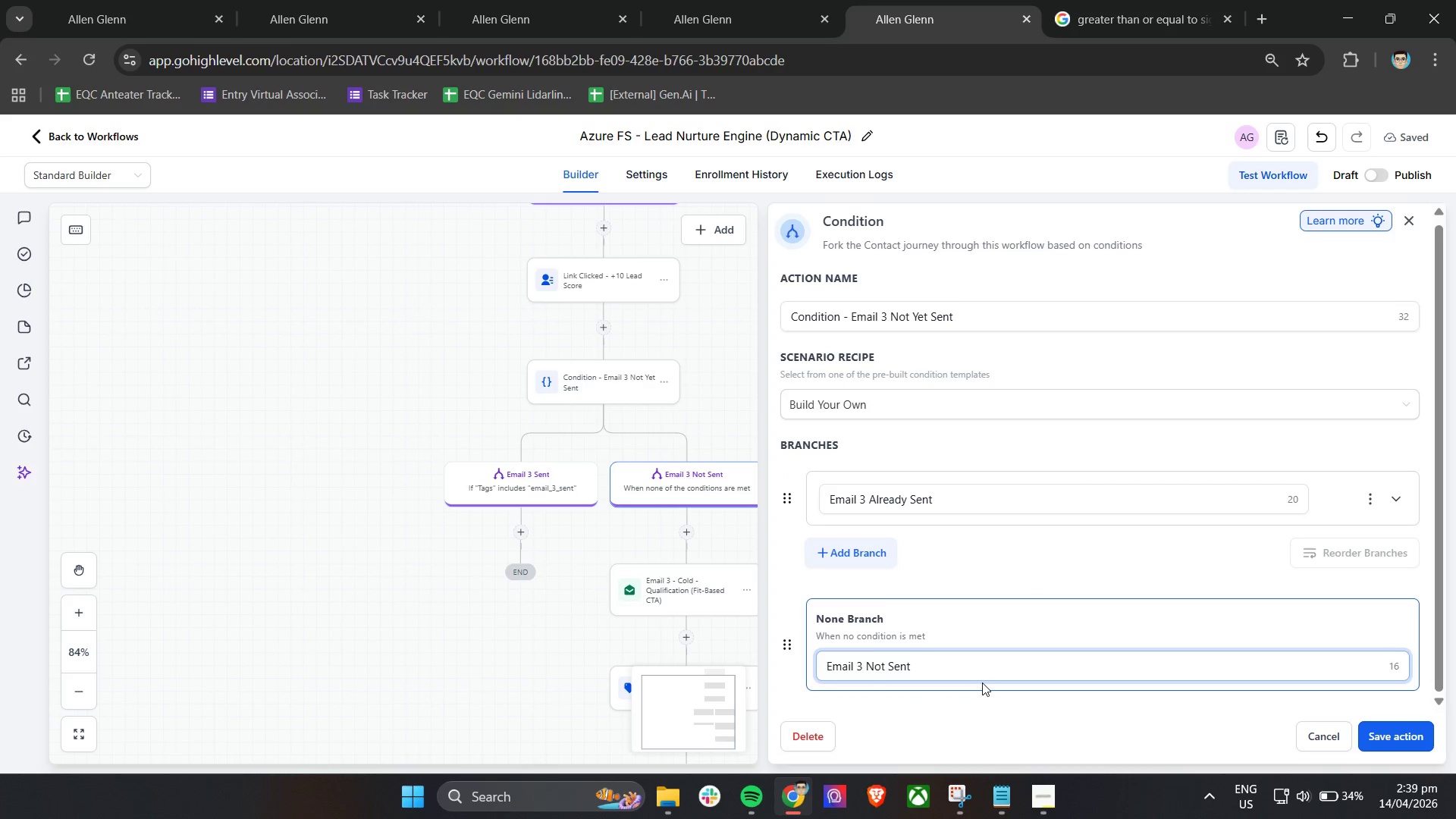 
type( Yet)
 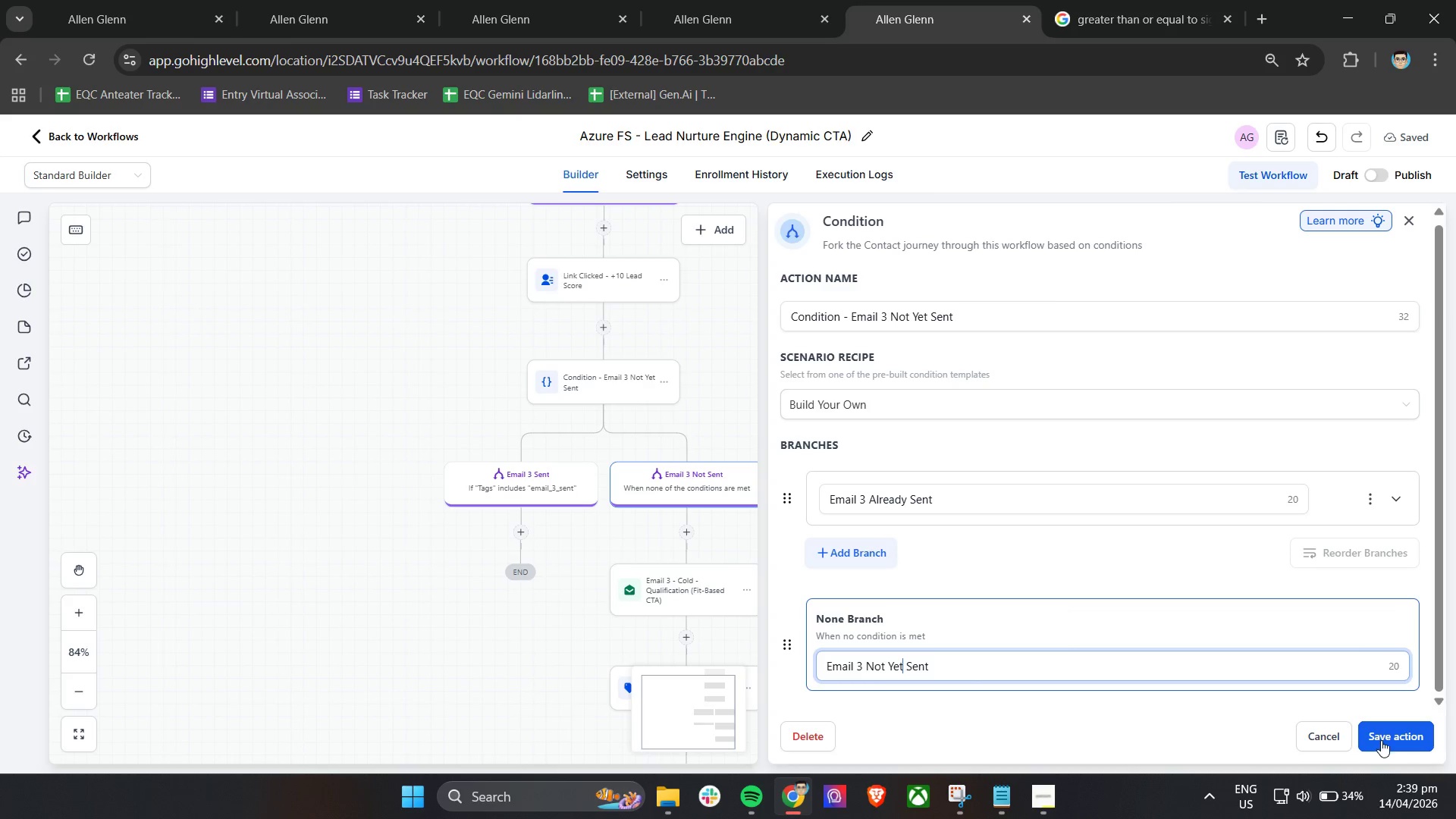 
left_click([1382, 740])
 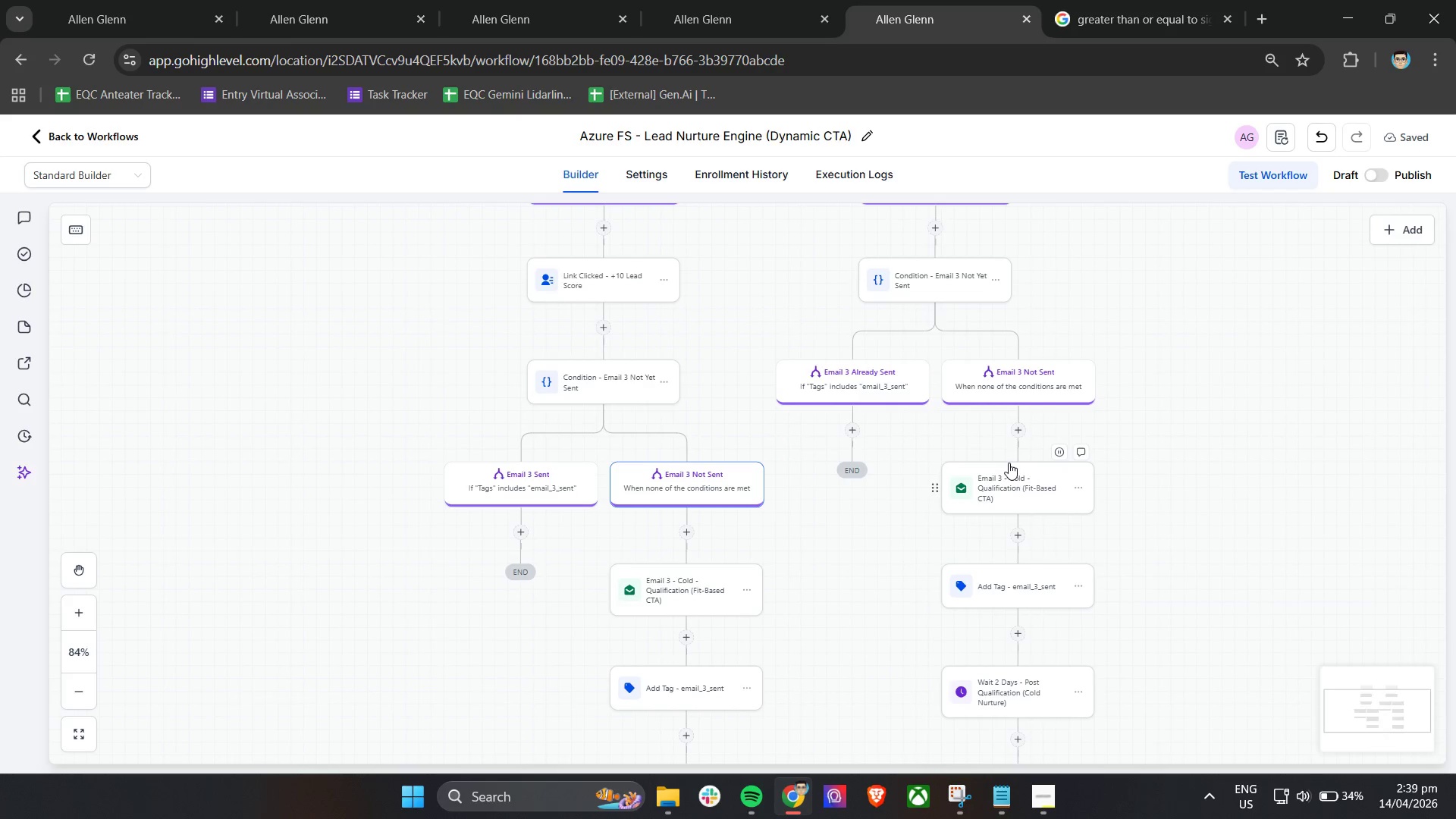 
left_click([1042, 376])
 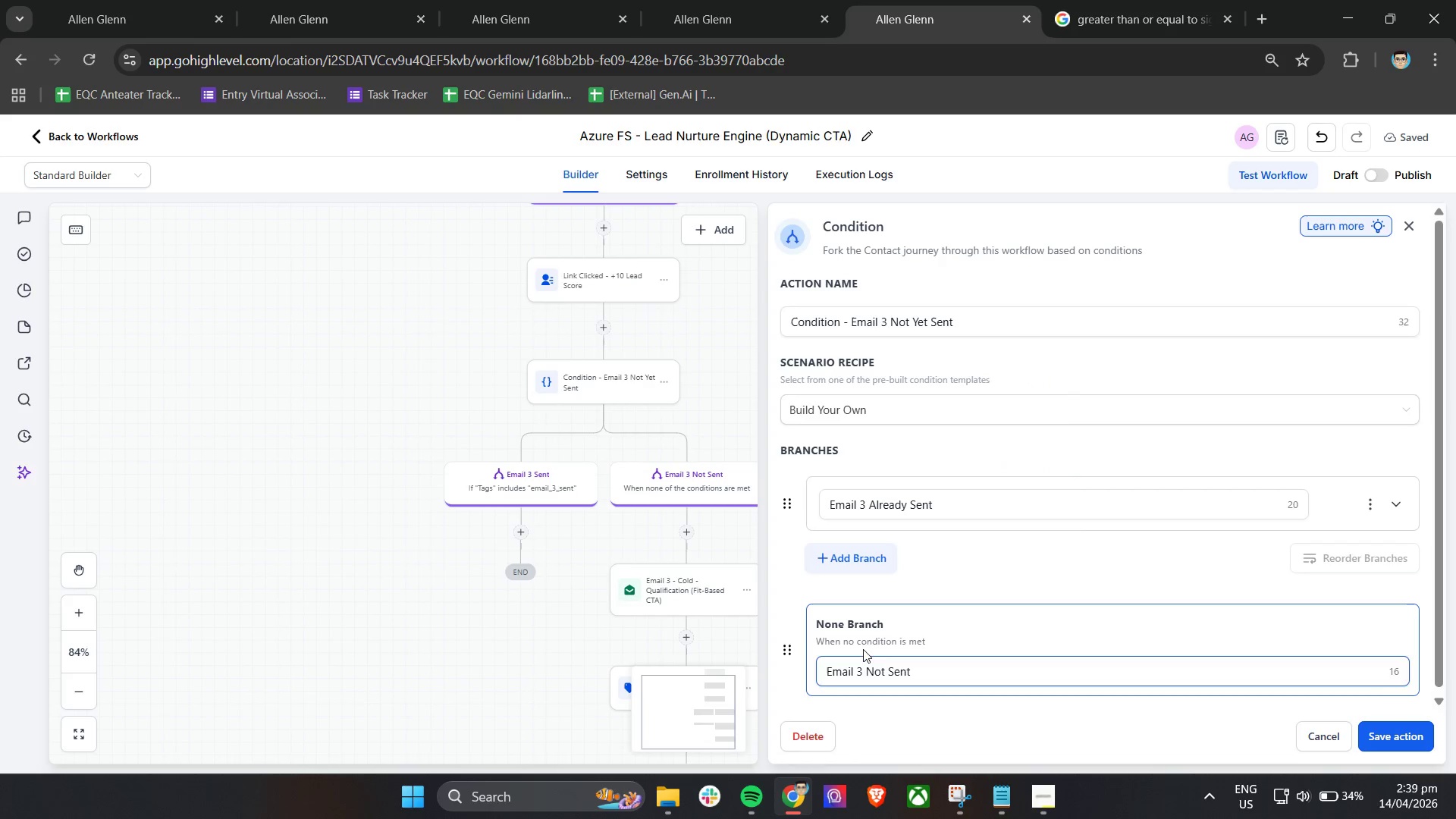 
left_click([887, 677])
 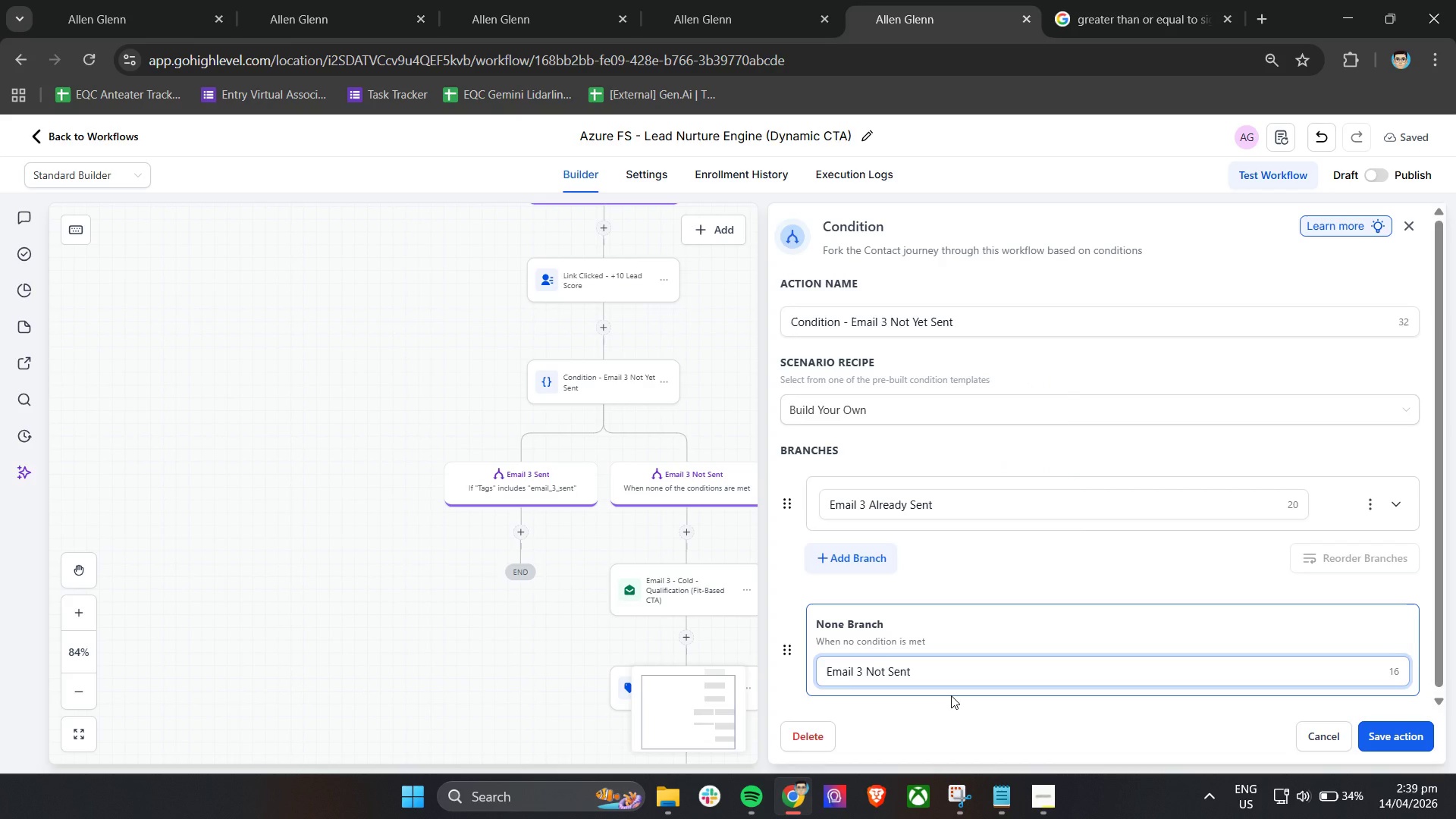 
type(Yet )
 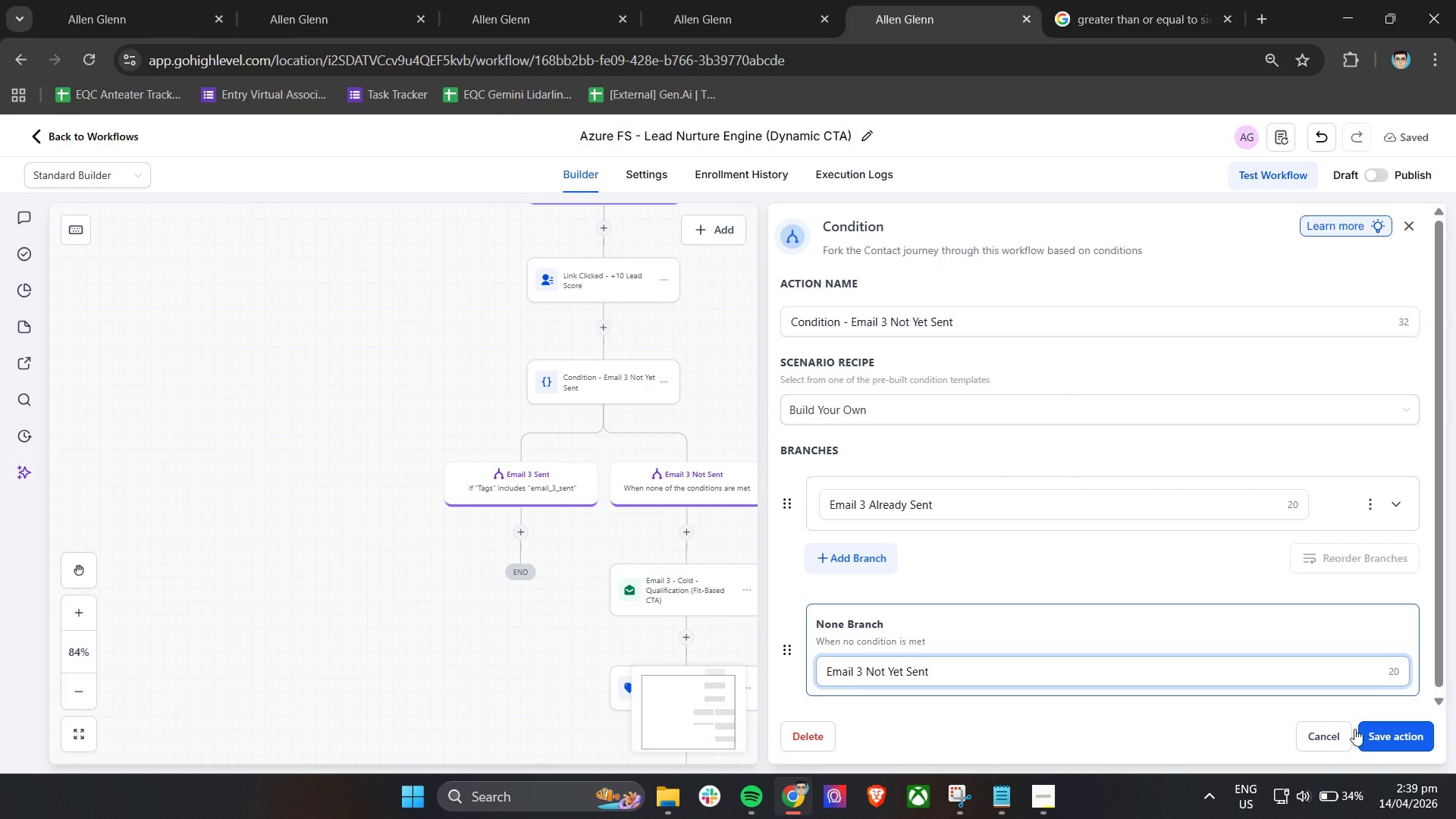 
left_click([1375, 729])
 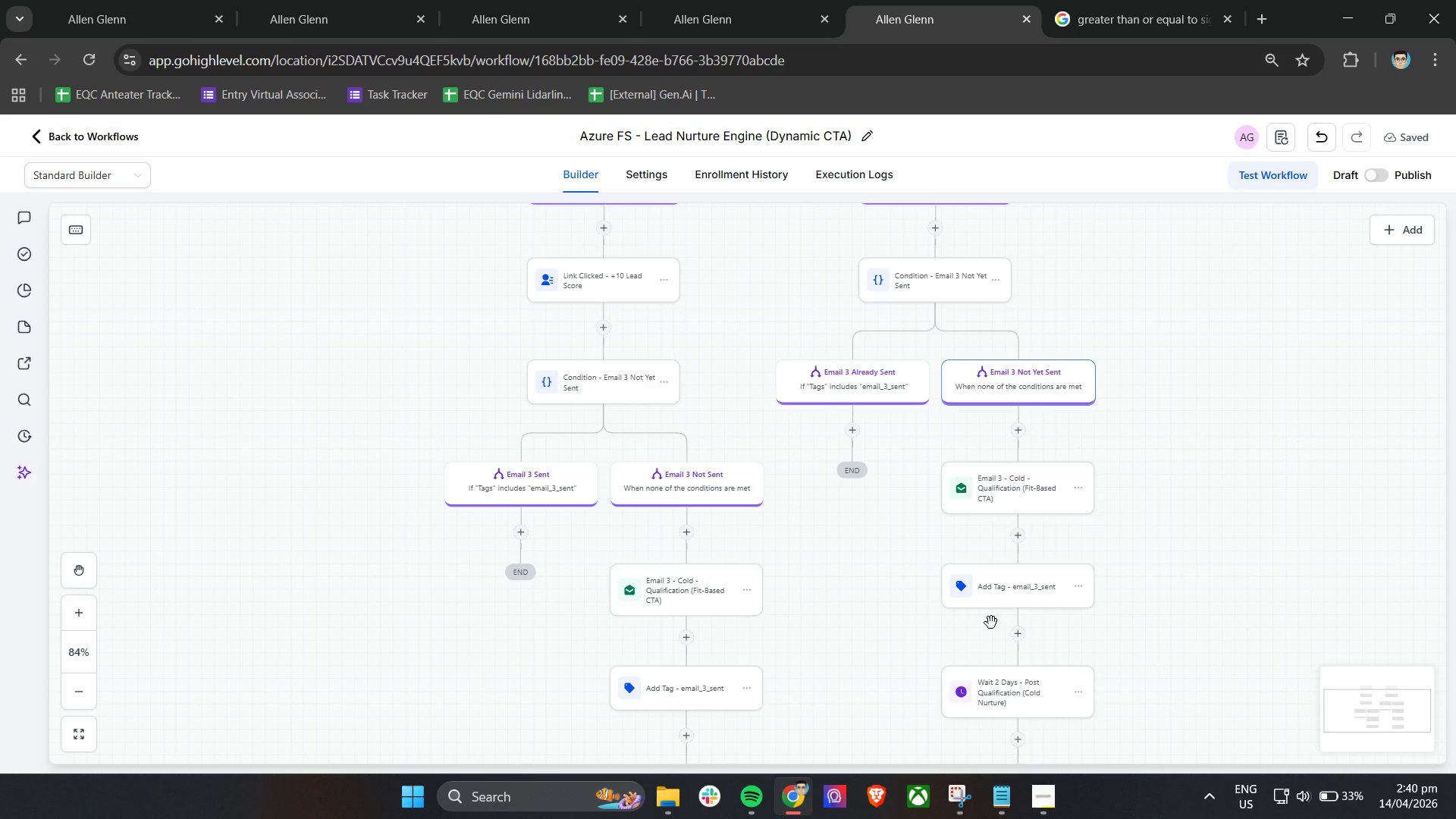 
wait(54.49)
 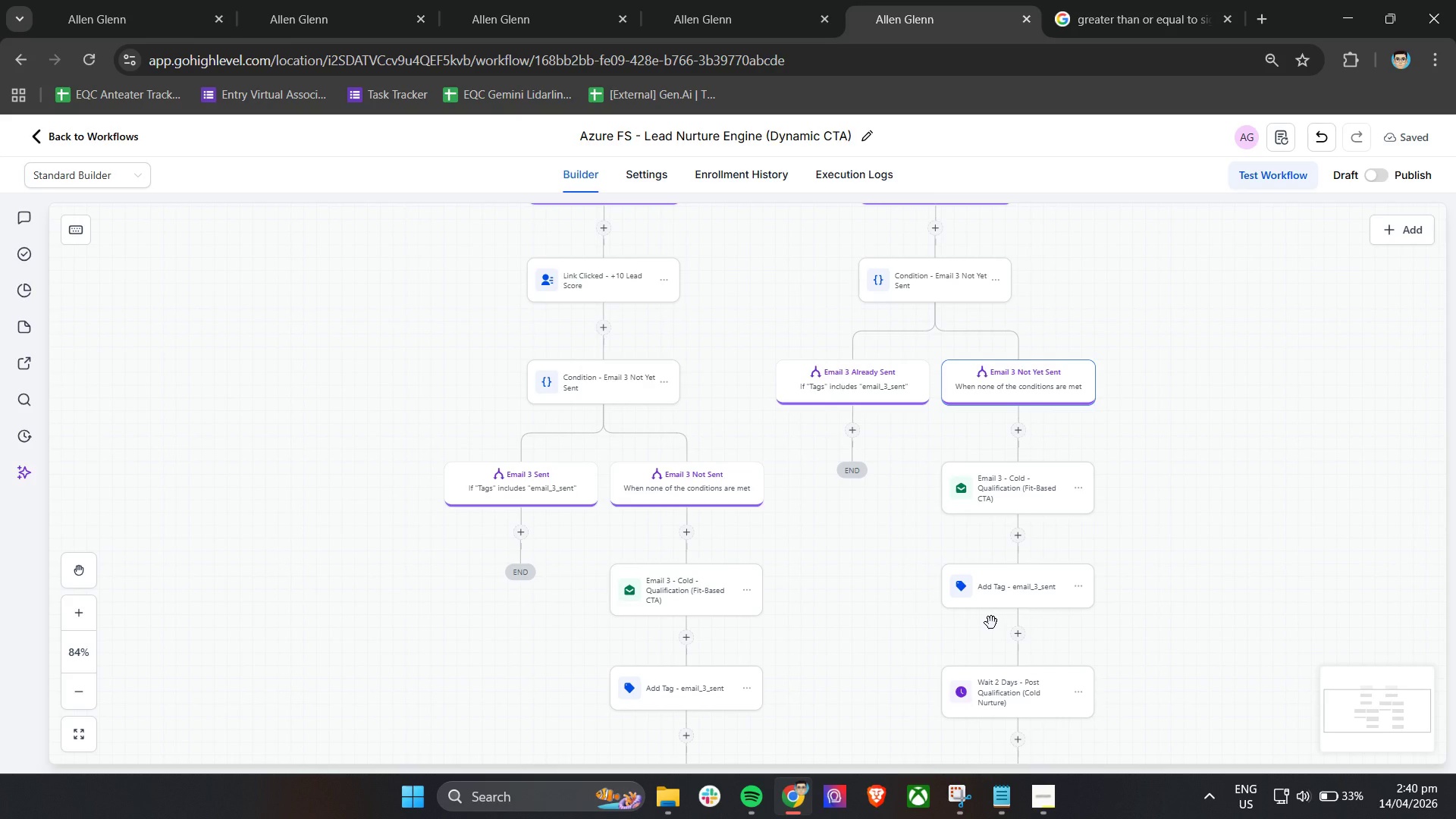 
scroll: coordinate [676, 622], scroll_direction: down, amount: 3.0
 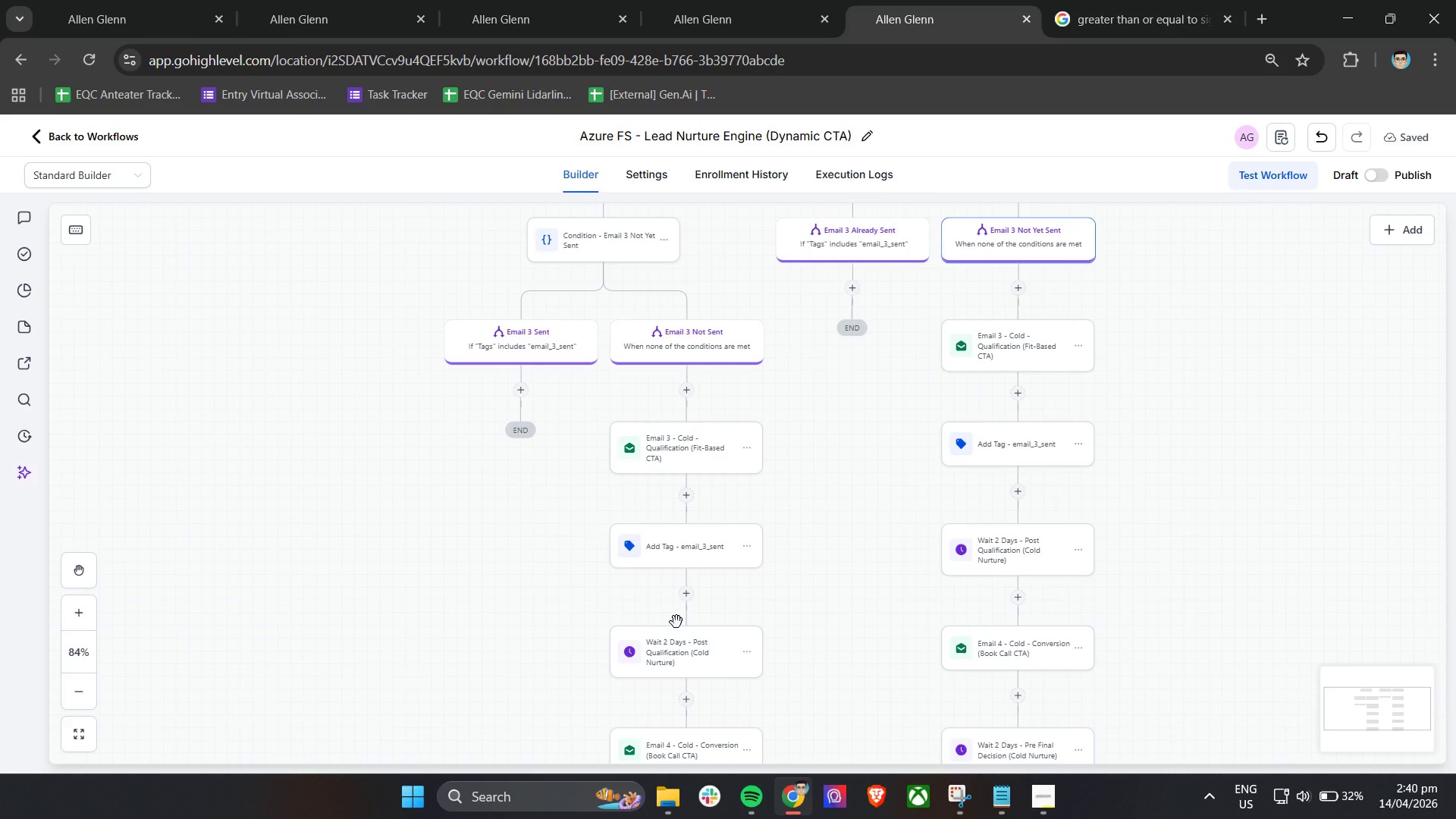 
hold_key(key=ControlLeft, duration=0.61)
scroll: coordinate [667, 463], scroll_direction: up, amount: 5.0
 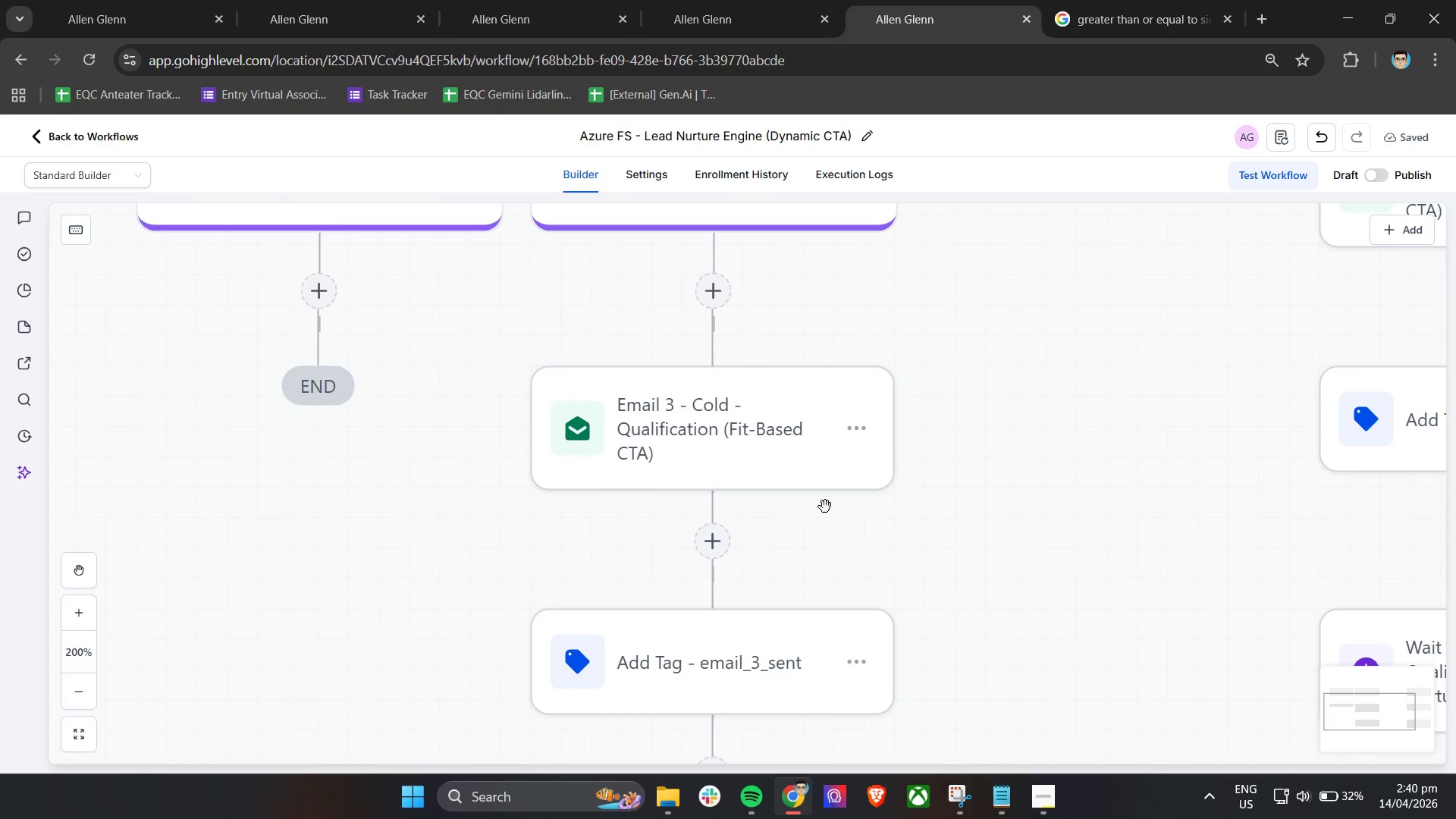 
key(Control+ControlLeft)
 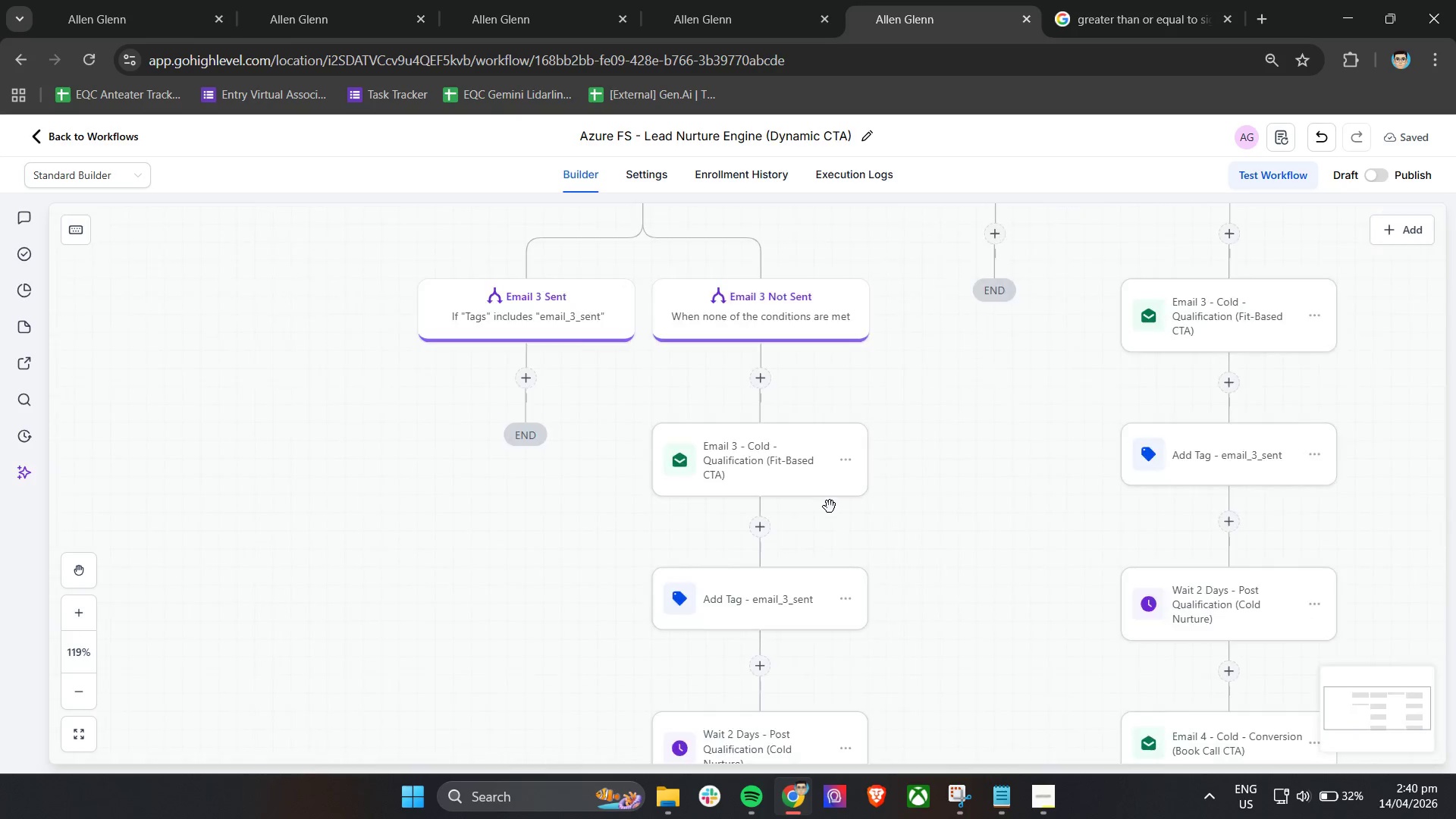 
left_click_drag(start_coordinate=[999, 524], to_coordinate=[868, 544])
 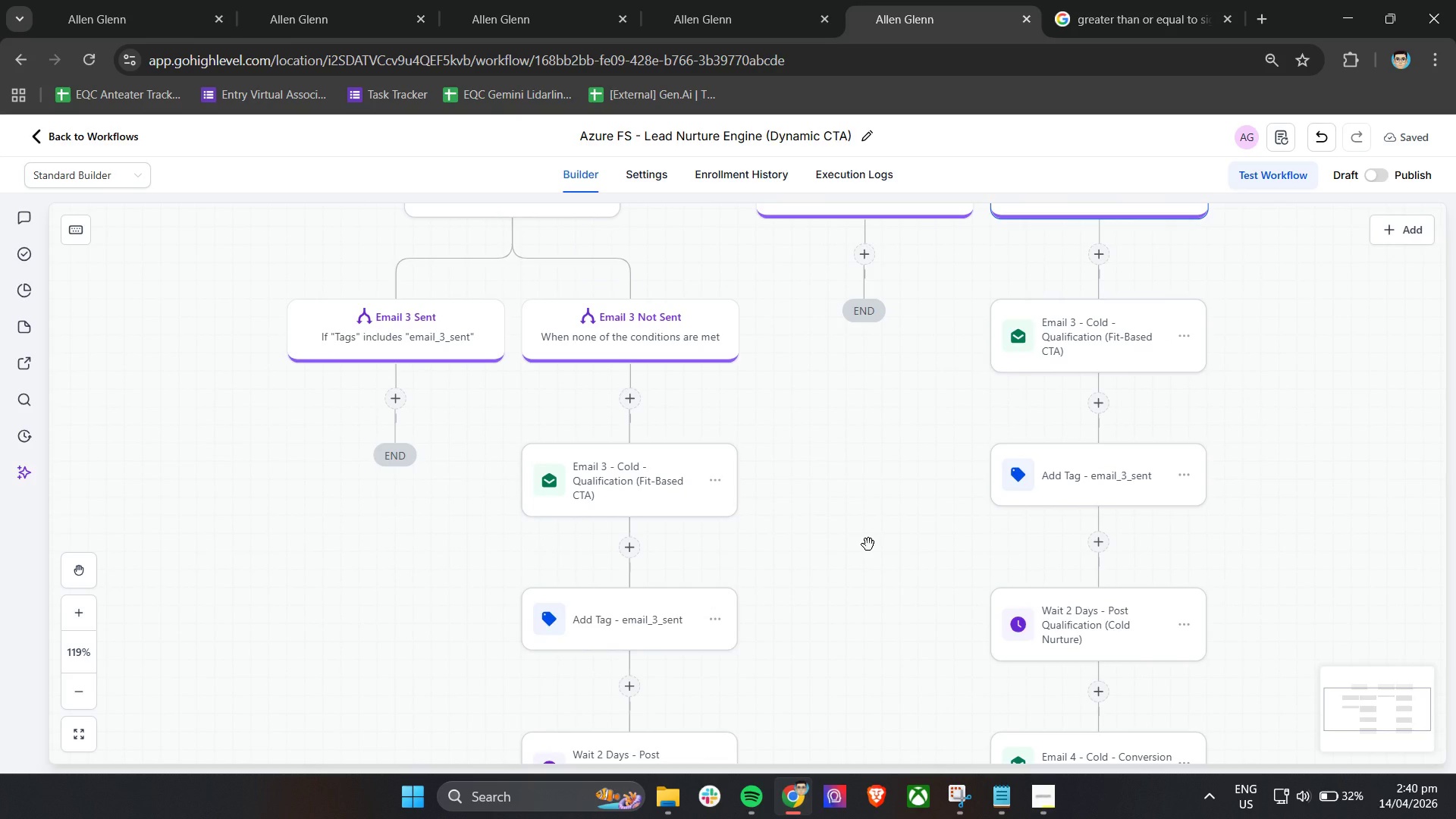 
scroll: coordinate [830, 507], scroll_direction: down, amount: 3.0
 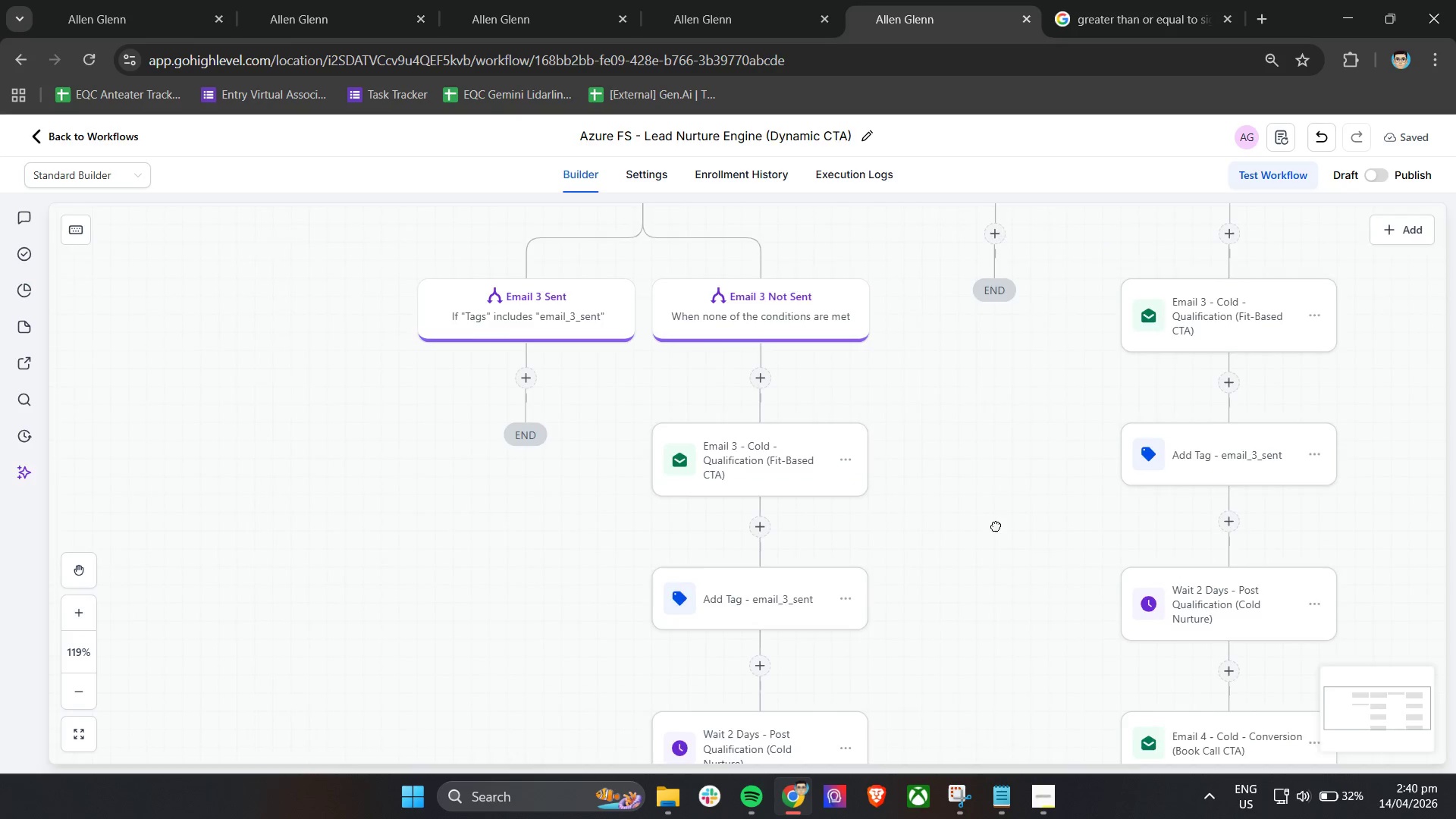 
scroll: coordinate [868, 544], scroll_direction: up, amount: 3.0
 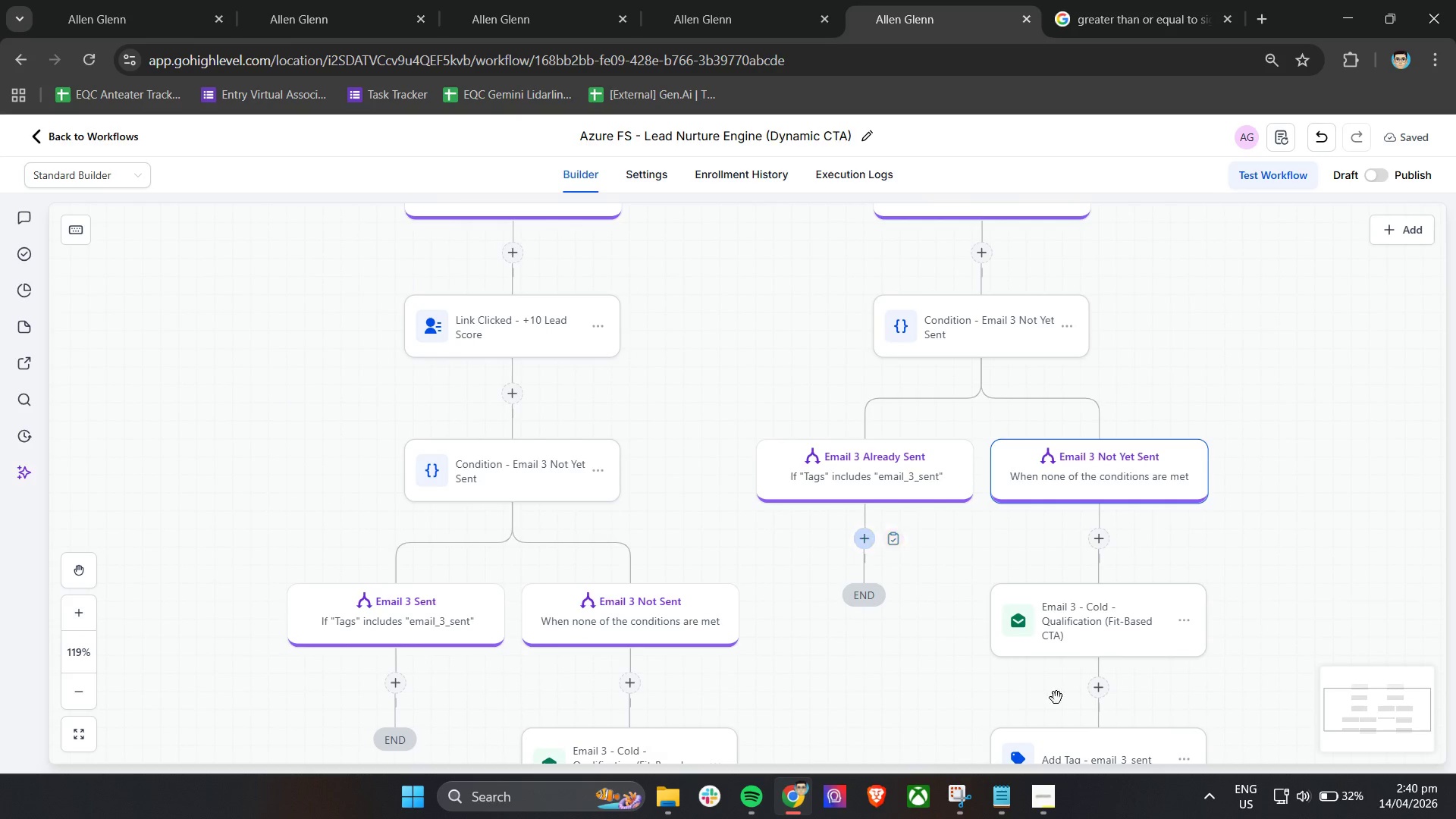 
left_click([1043, 808])